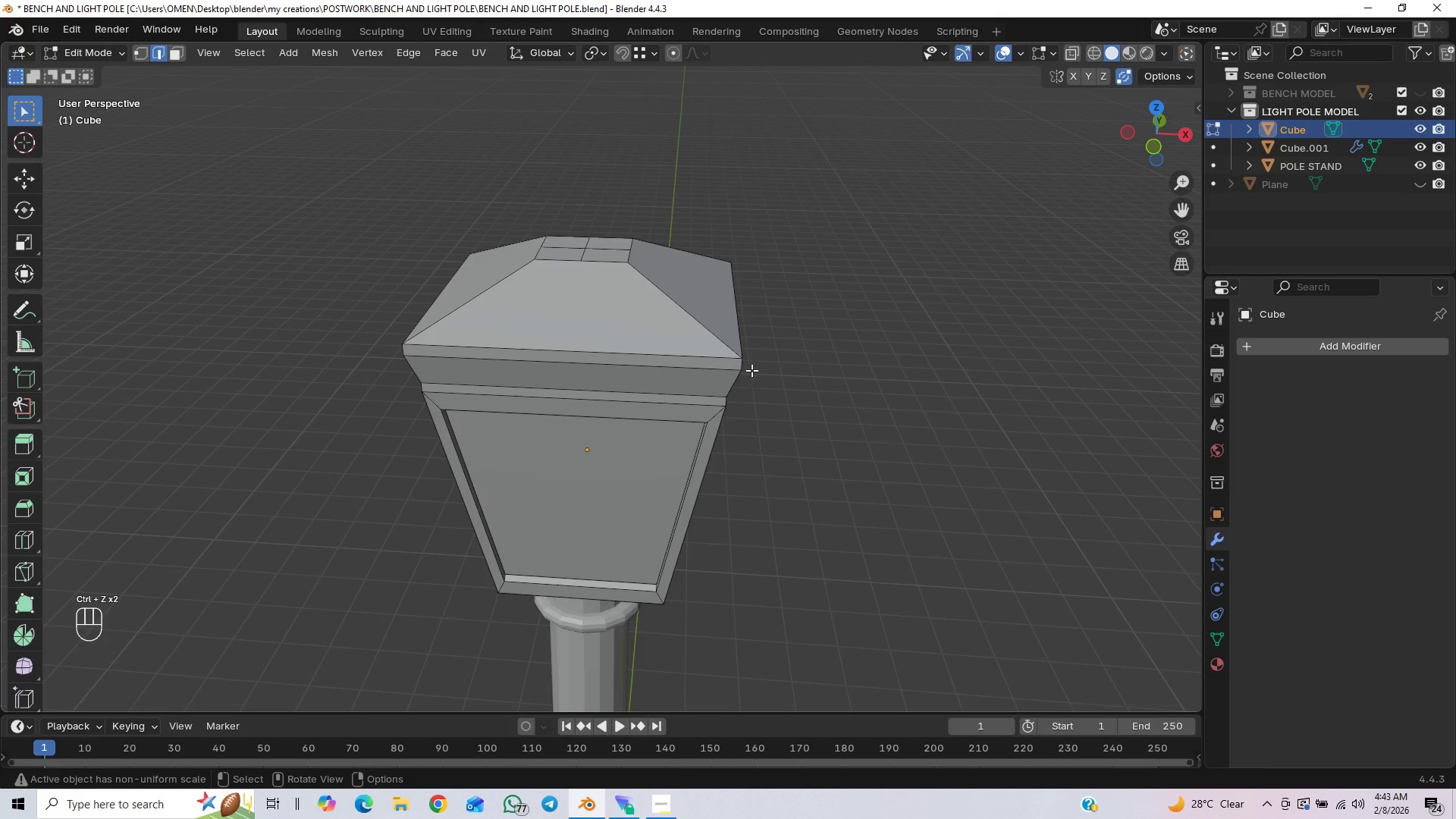 
left_click([744, 369])
 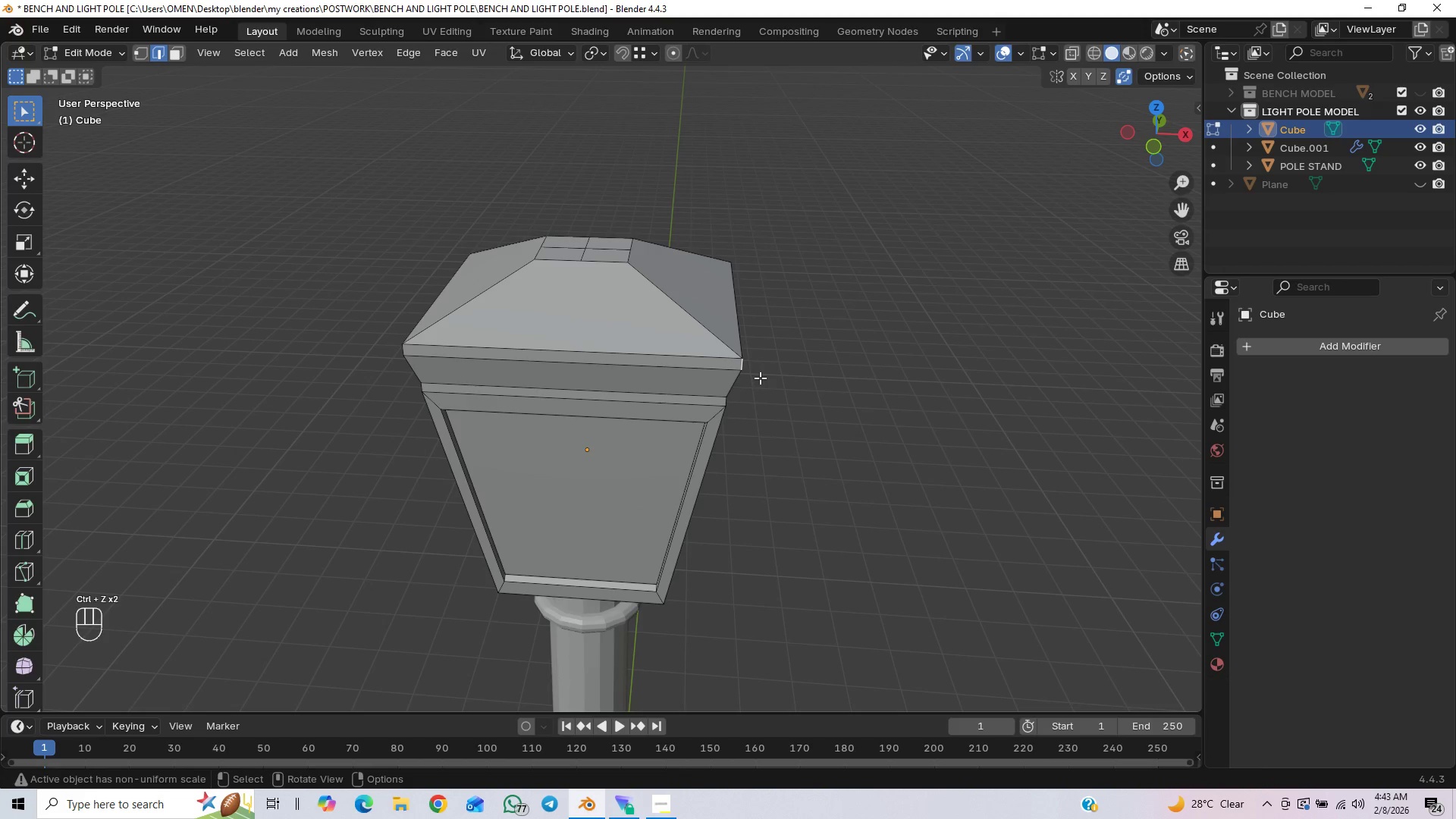 
key(G)
 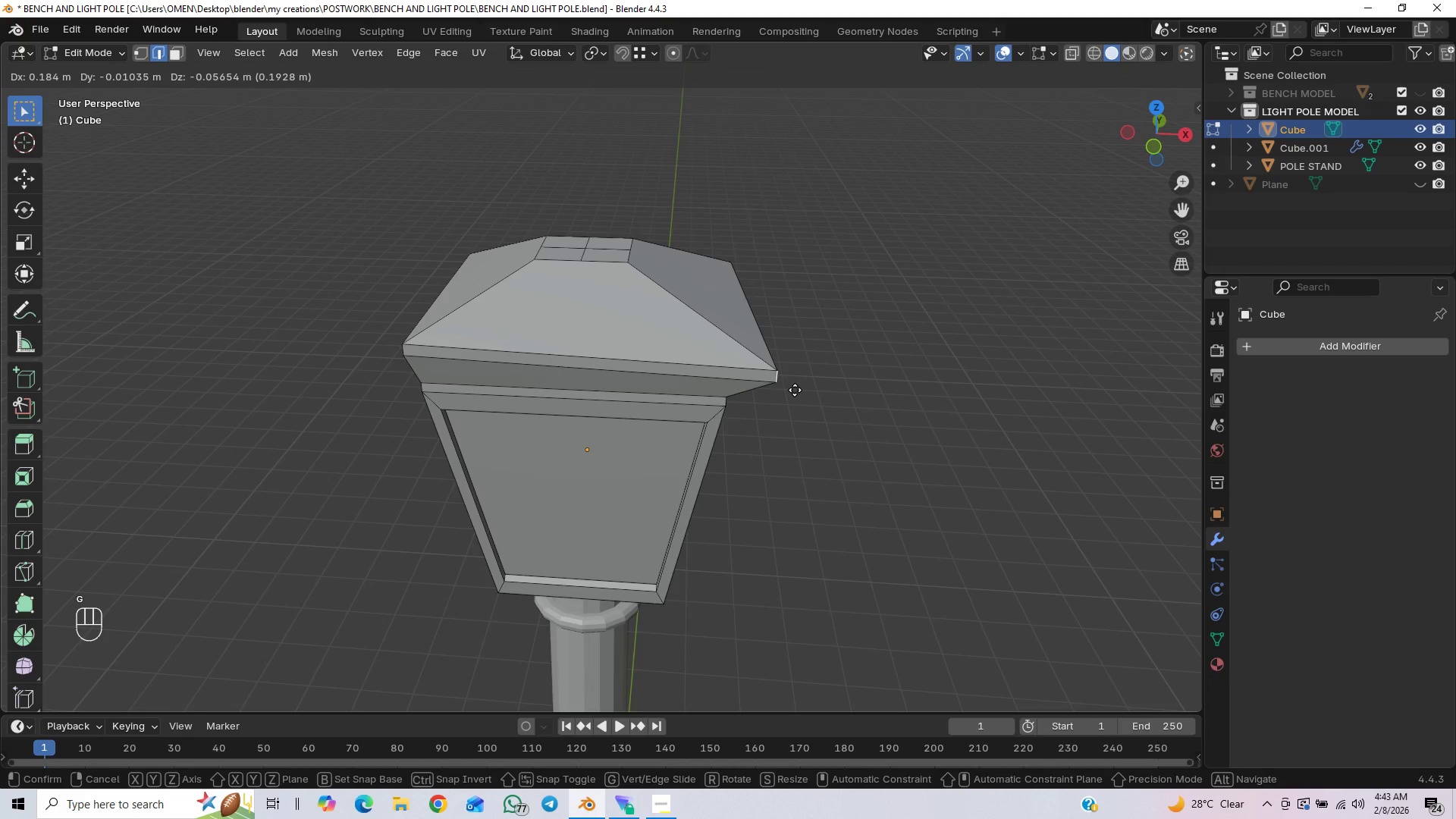 
key(Y)
 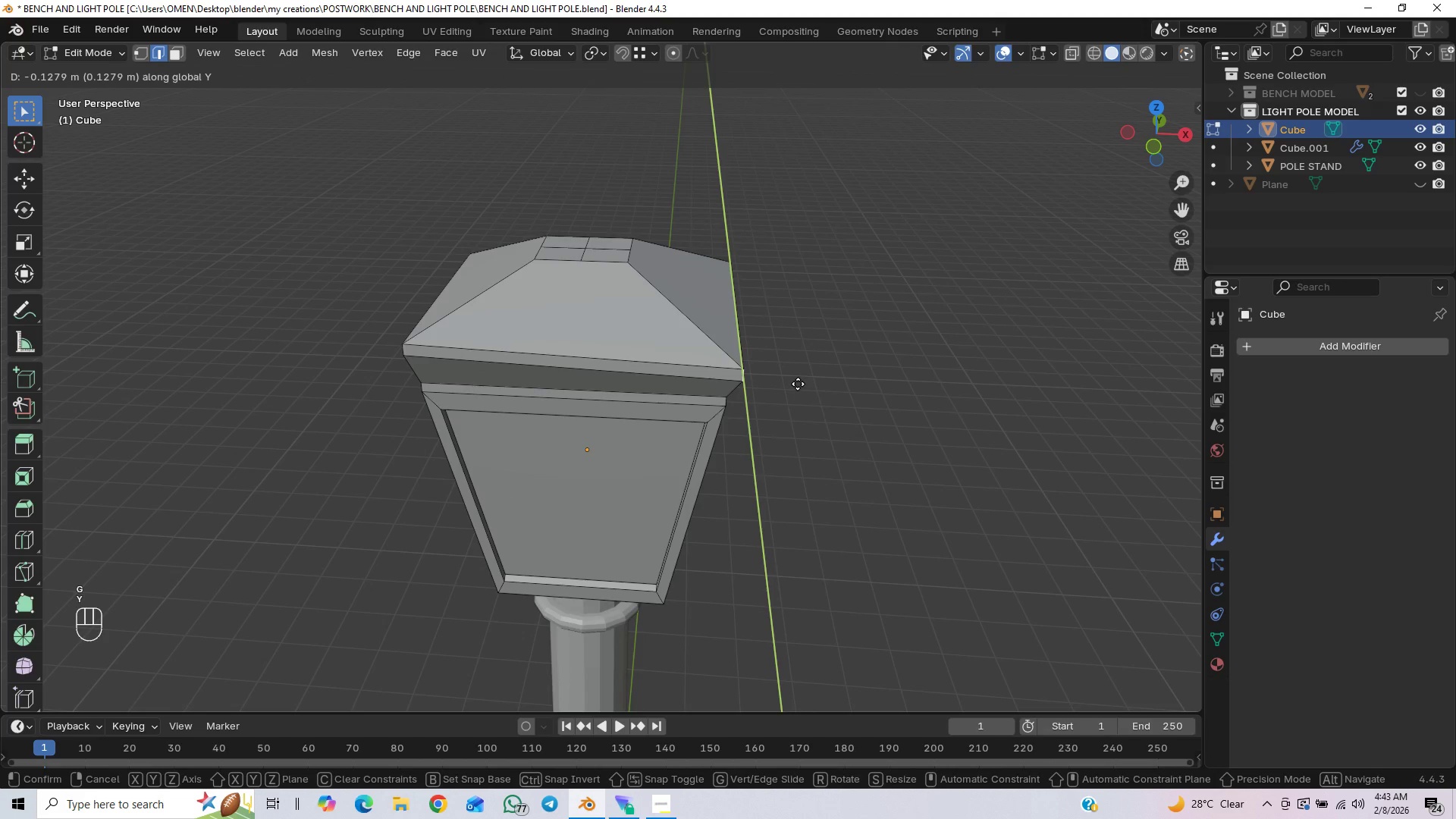 
right_click([797, 381])
 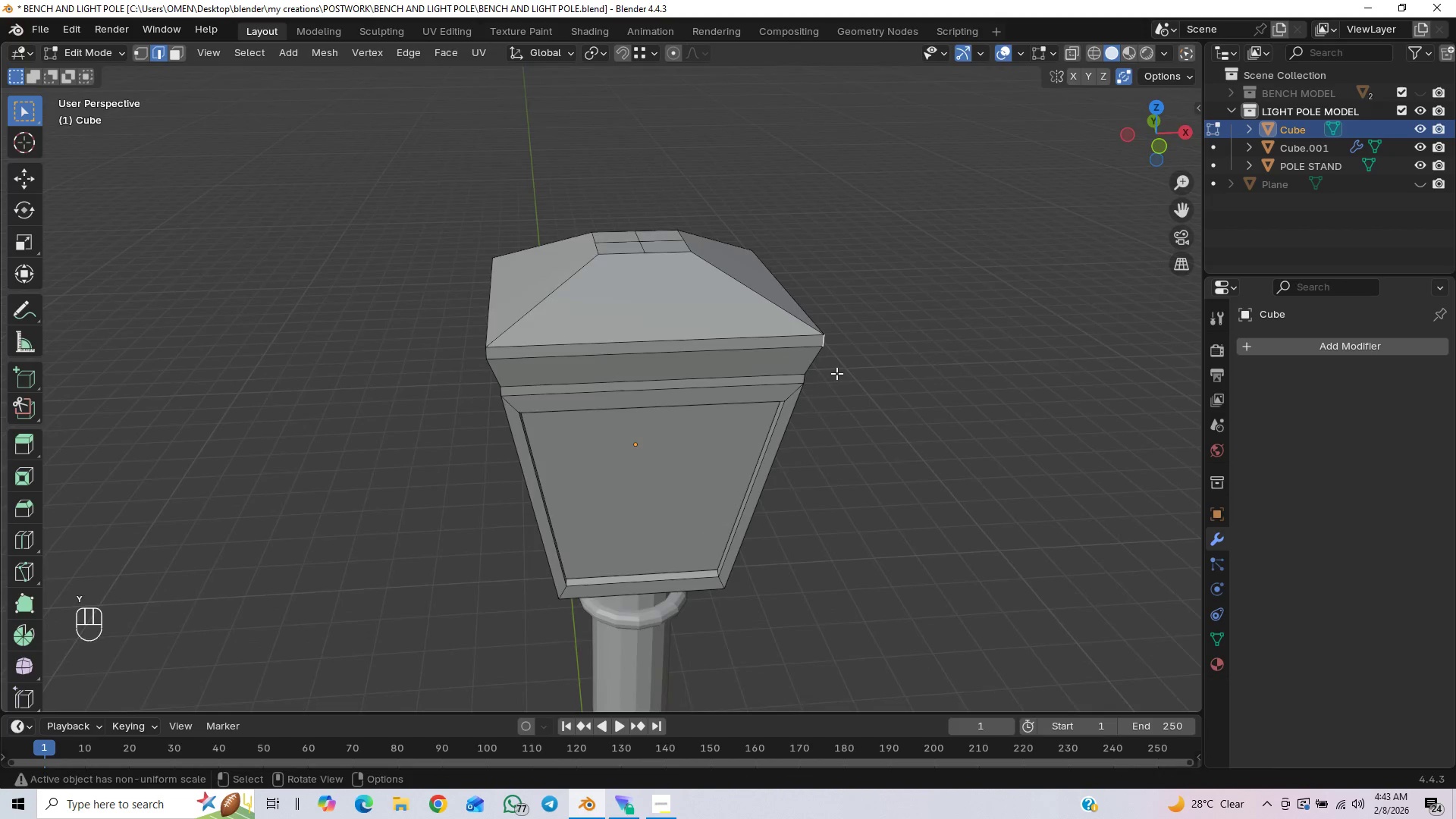 
key(G)
 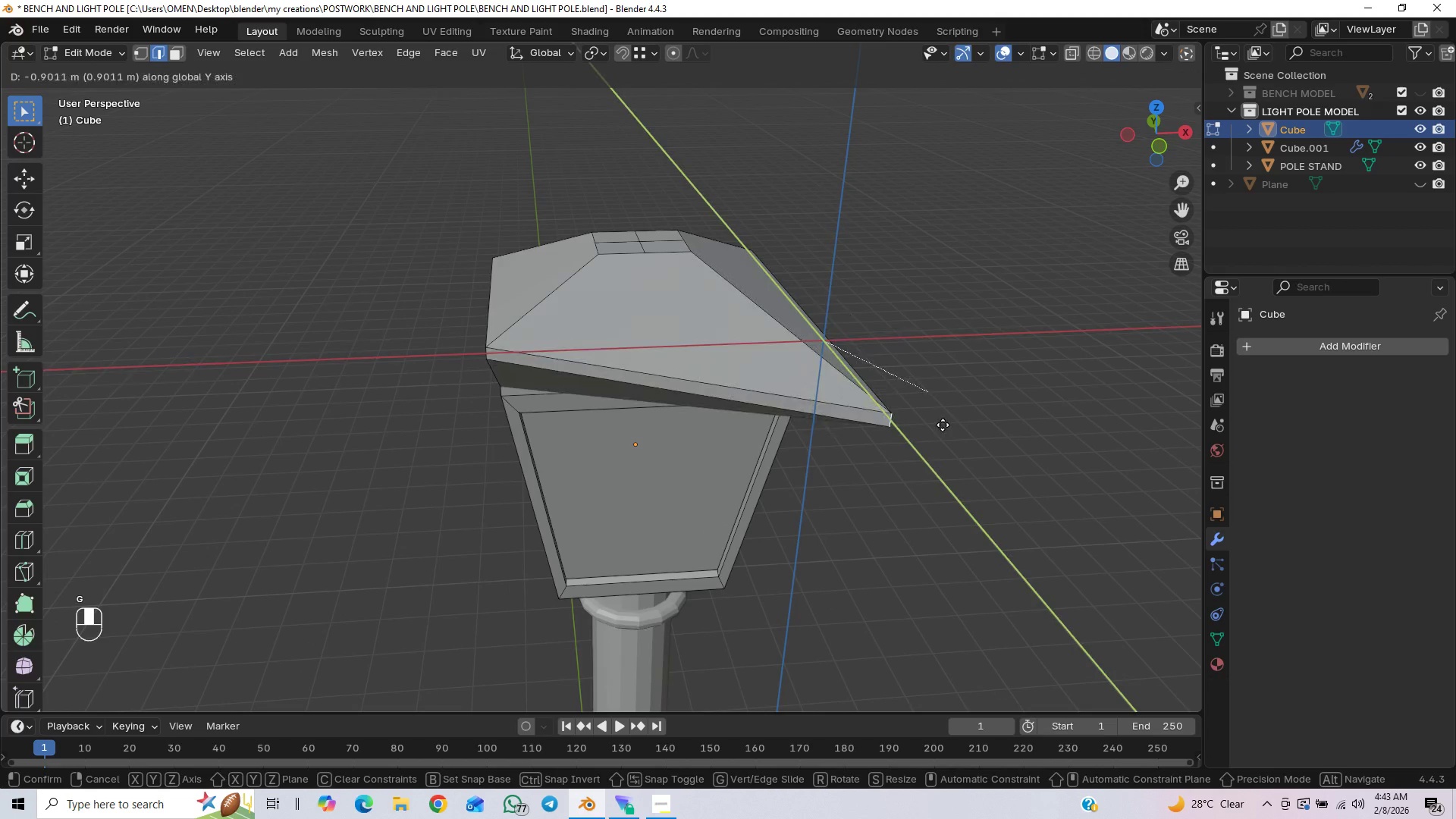 
scroll: coordinate [966, 420], scroll_direction: down, amount: 1.0
 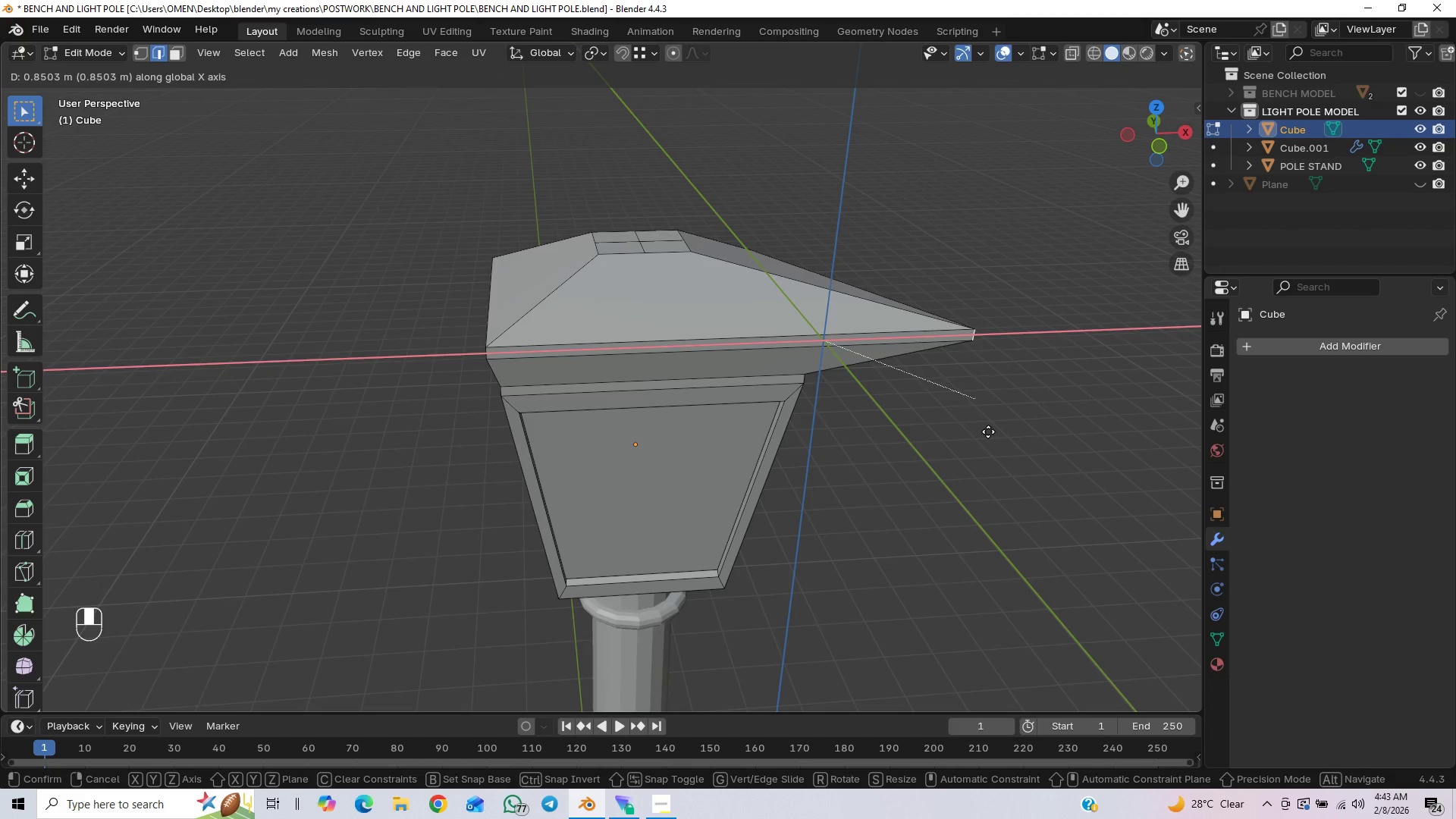 
hold_key(key=ControlLeft, duration=0.8)
 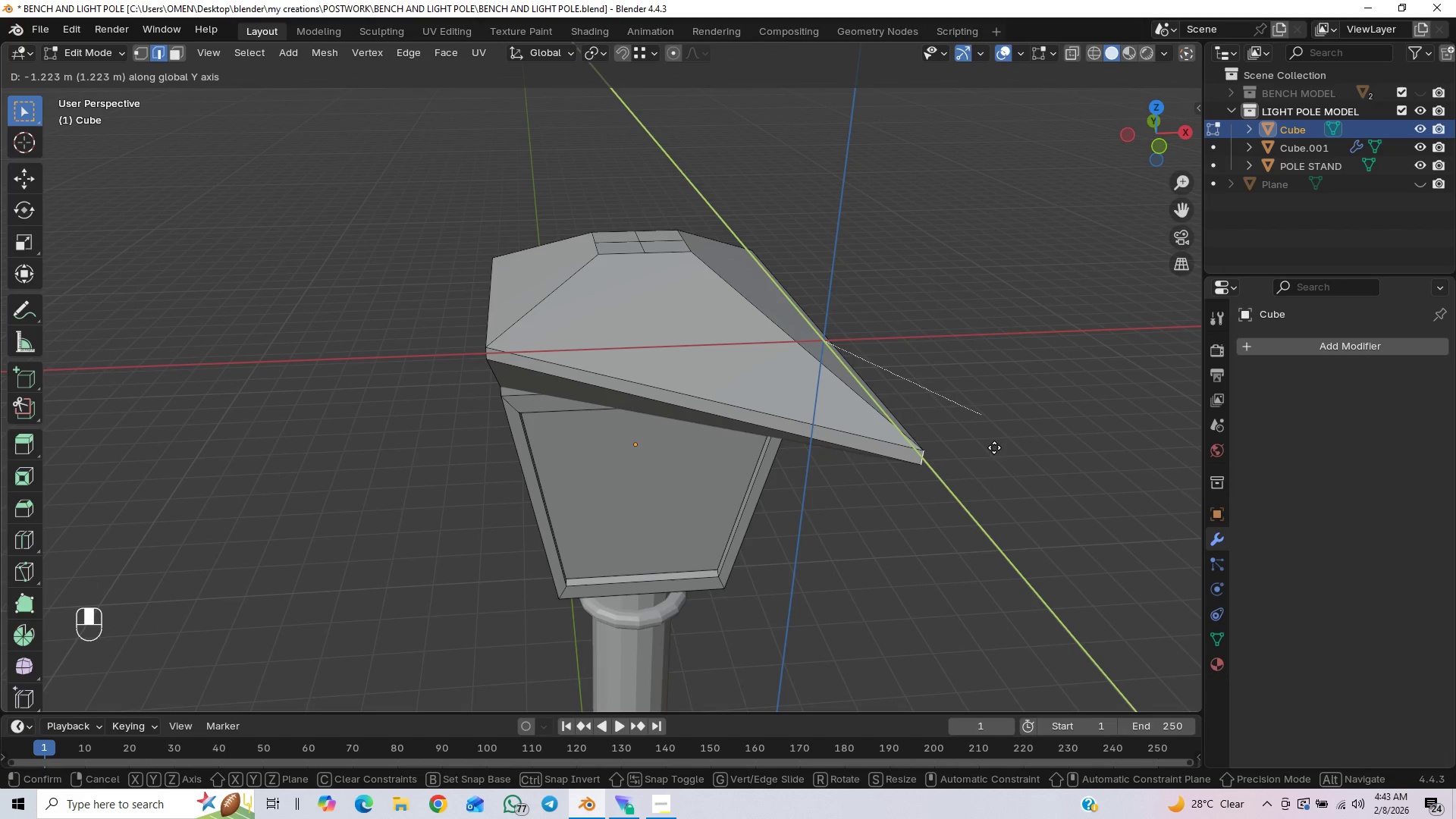 
key(Shift+ShiftLeft)
 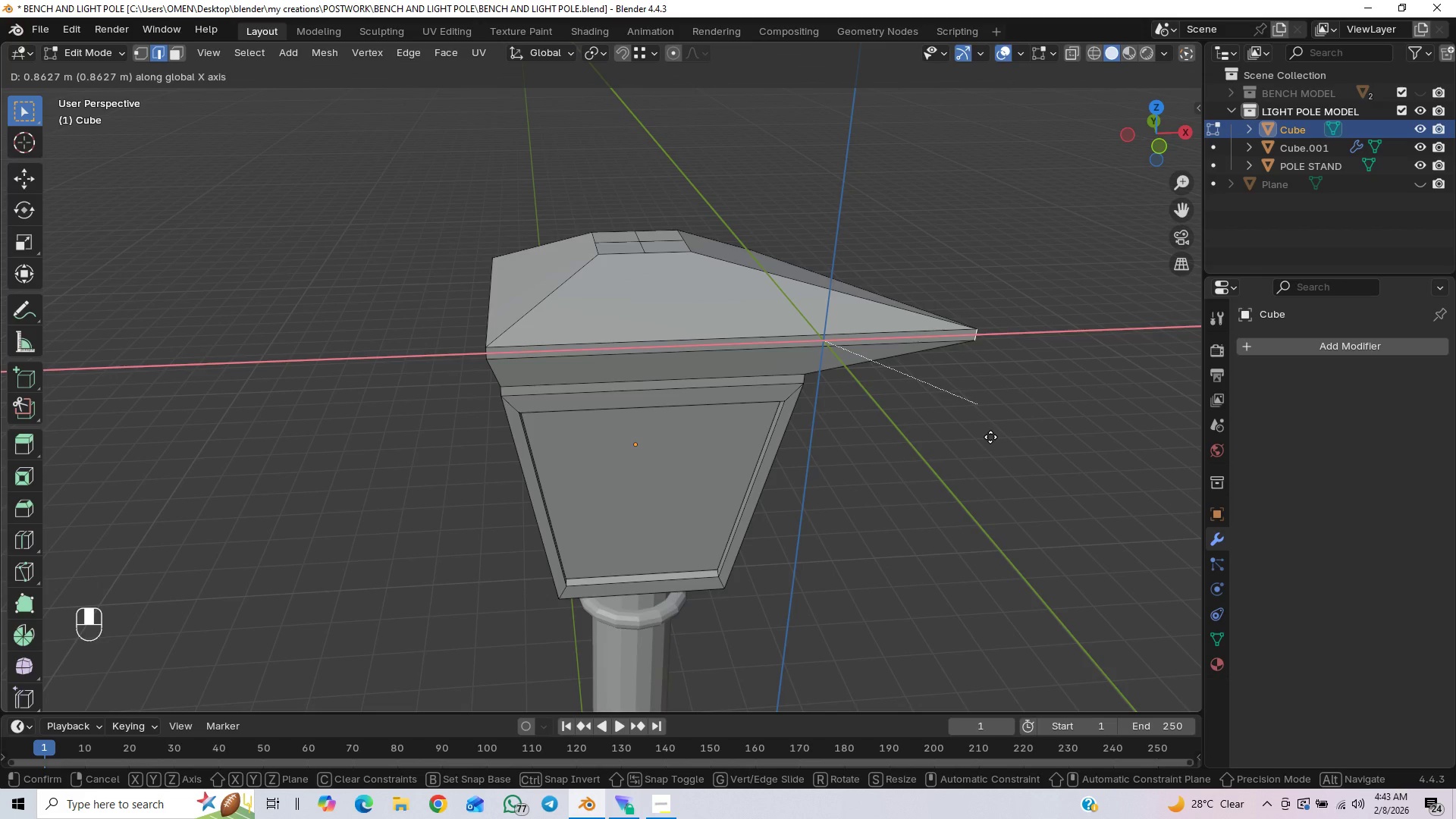 
hold_key(key=AltLeft, duration=0.55)
 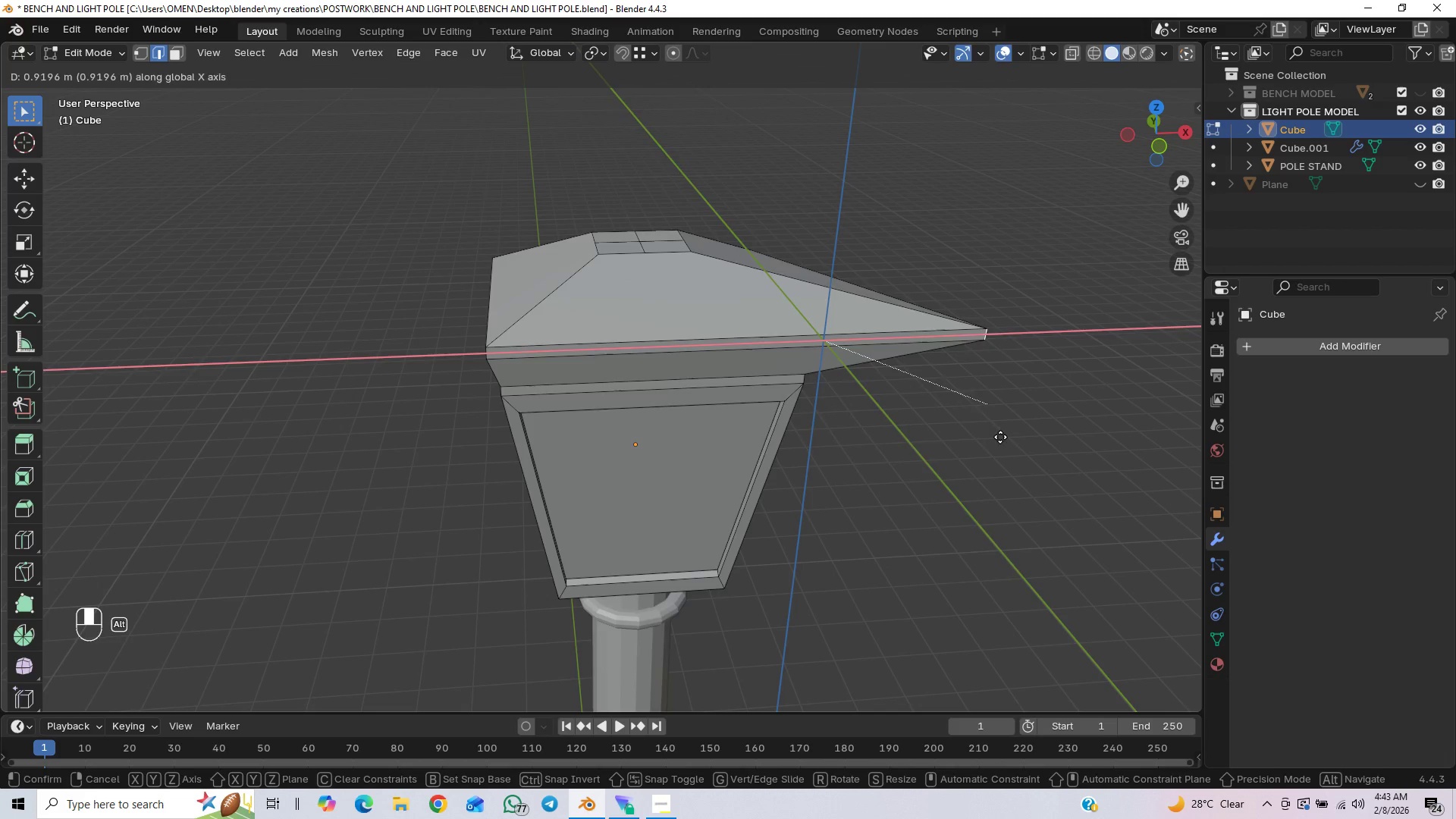 
hold_key(key=AltLeft, duration=0.62)
 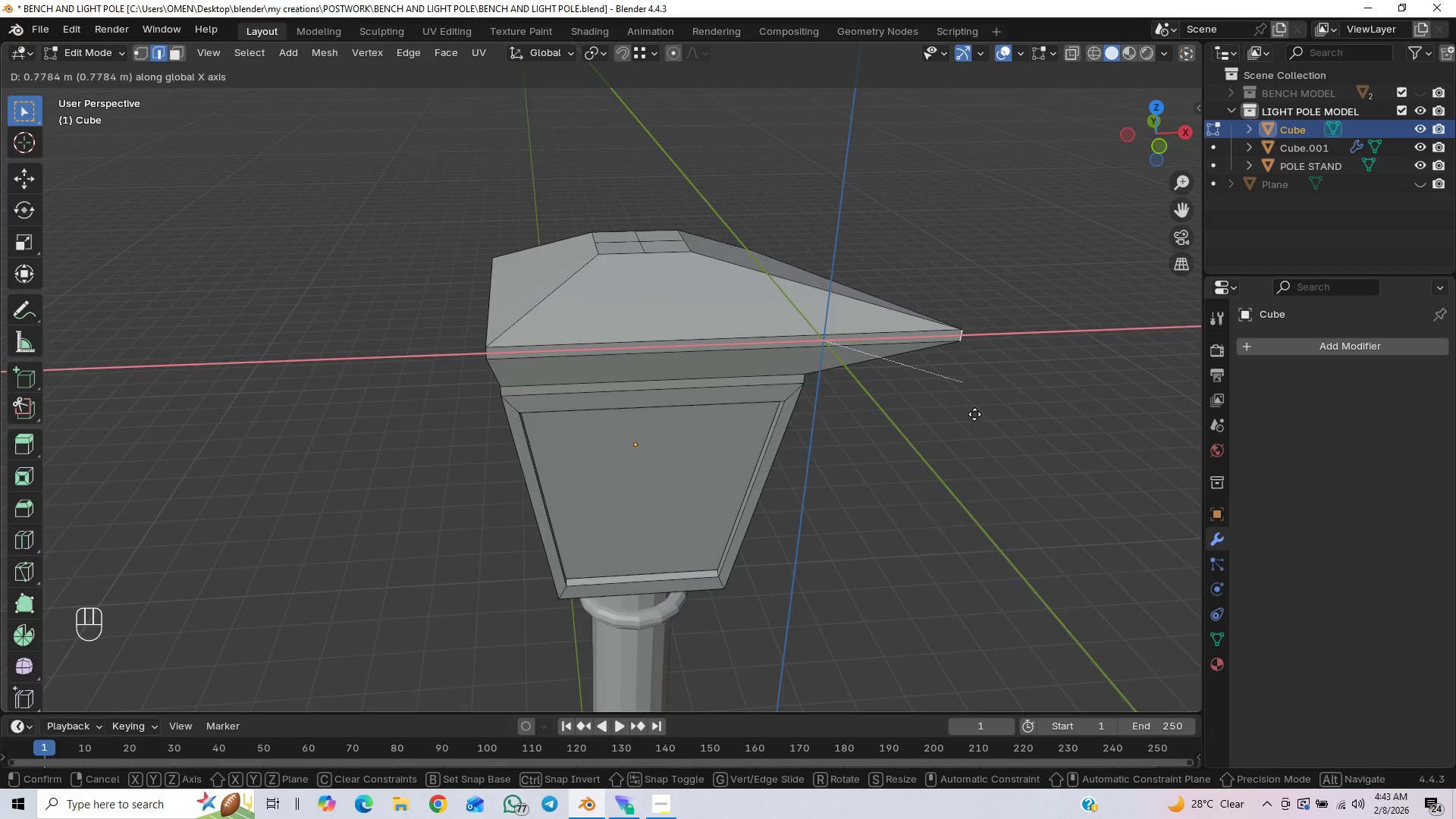 
middle_click([912, 391])
 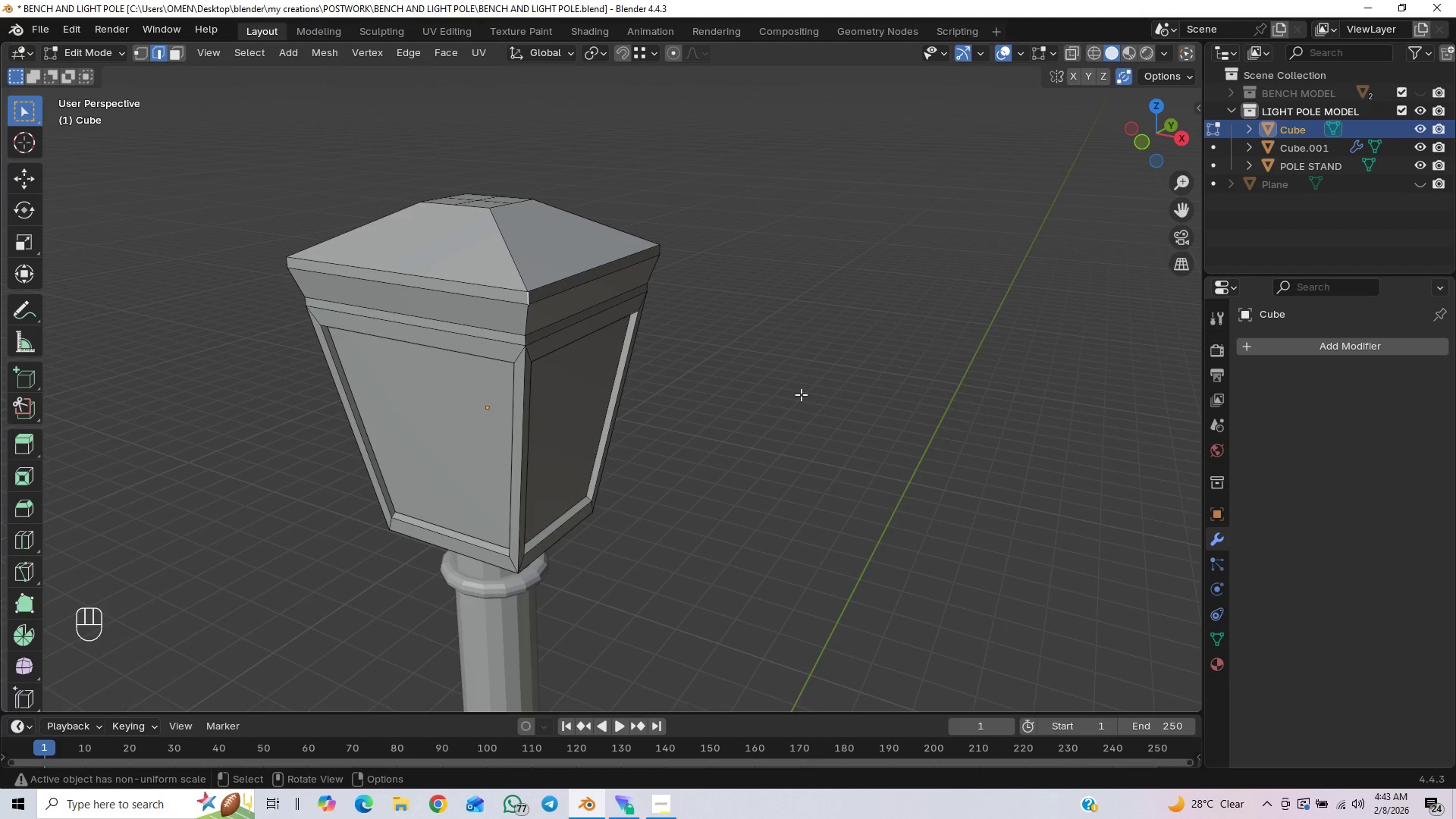 
scroll: coordinate [795, 417], scroll_direction: down, amount: 1.0
 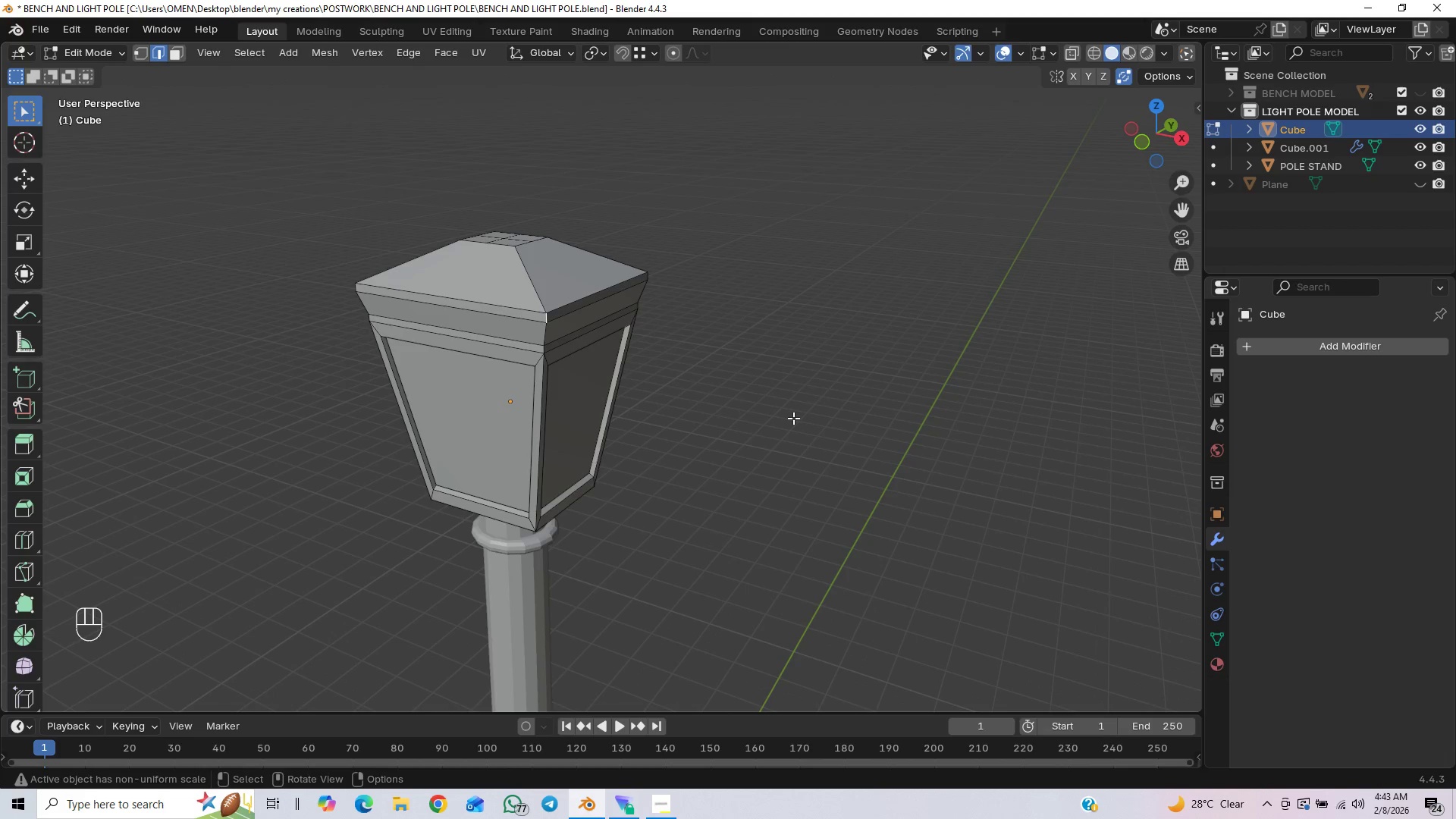 
key(G)
 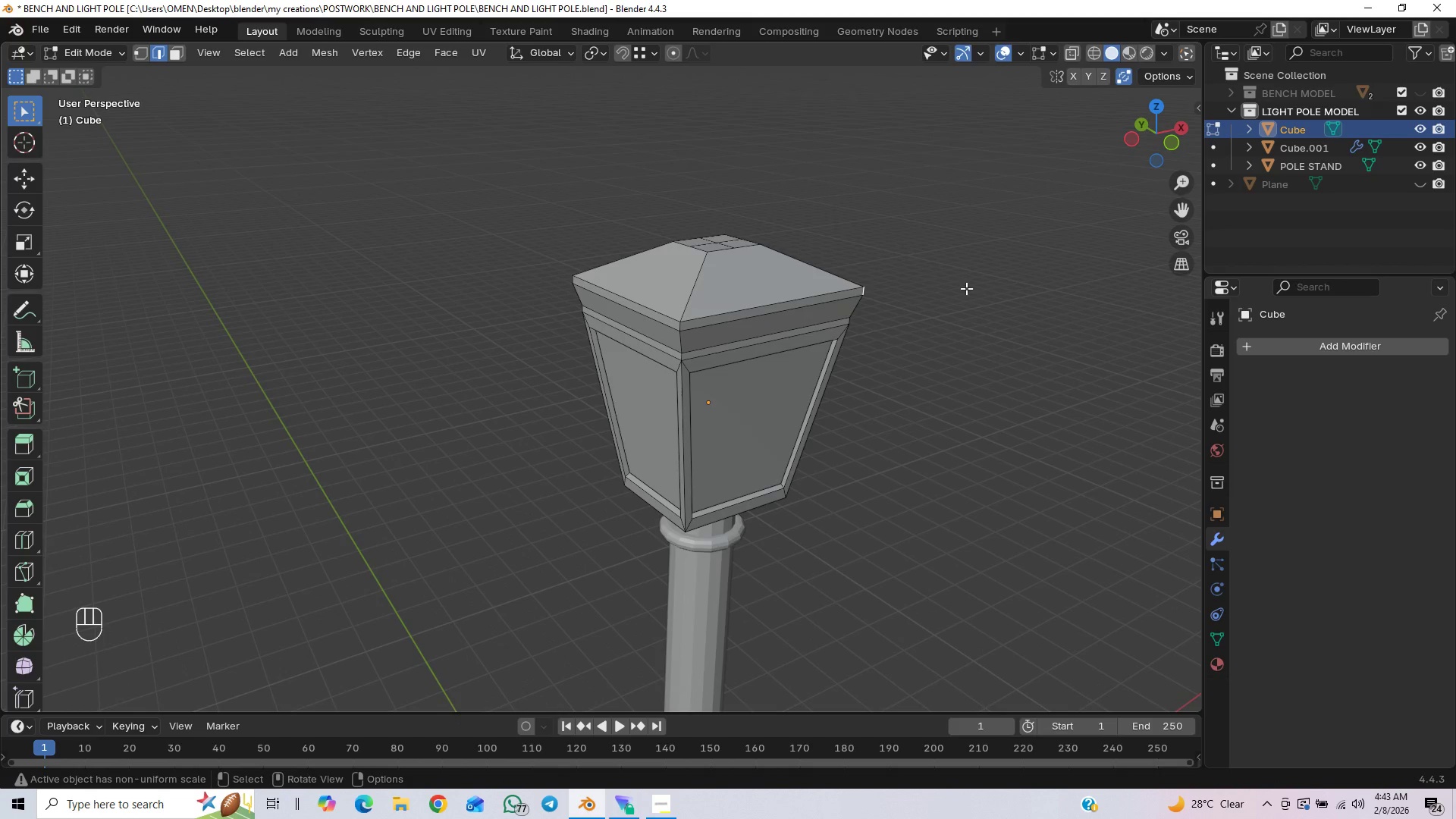 
wait(6.31)
 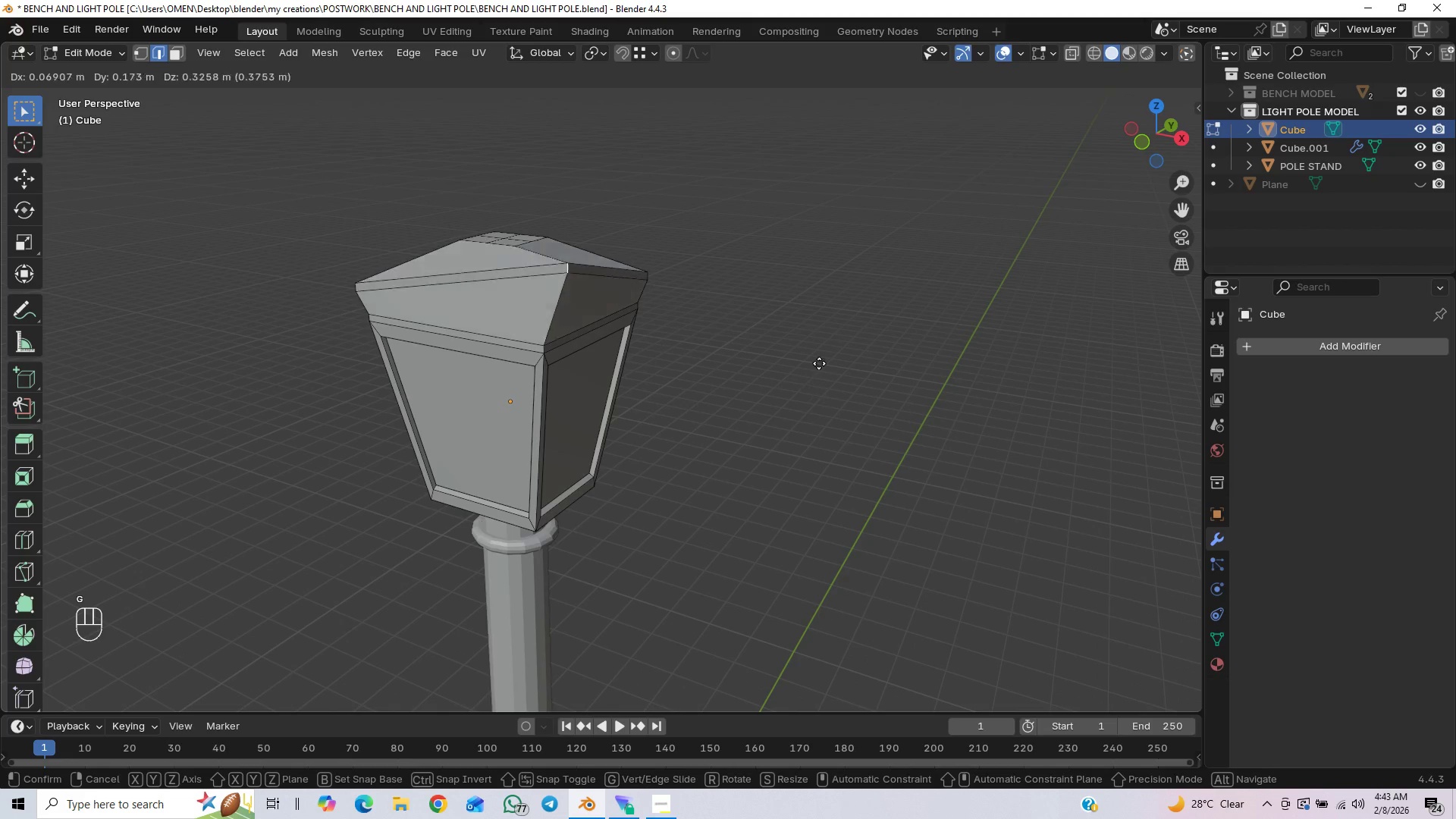 
scroll: coordinate [932, 443], scroll_direction: down, amount: 8.0
 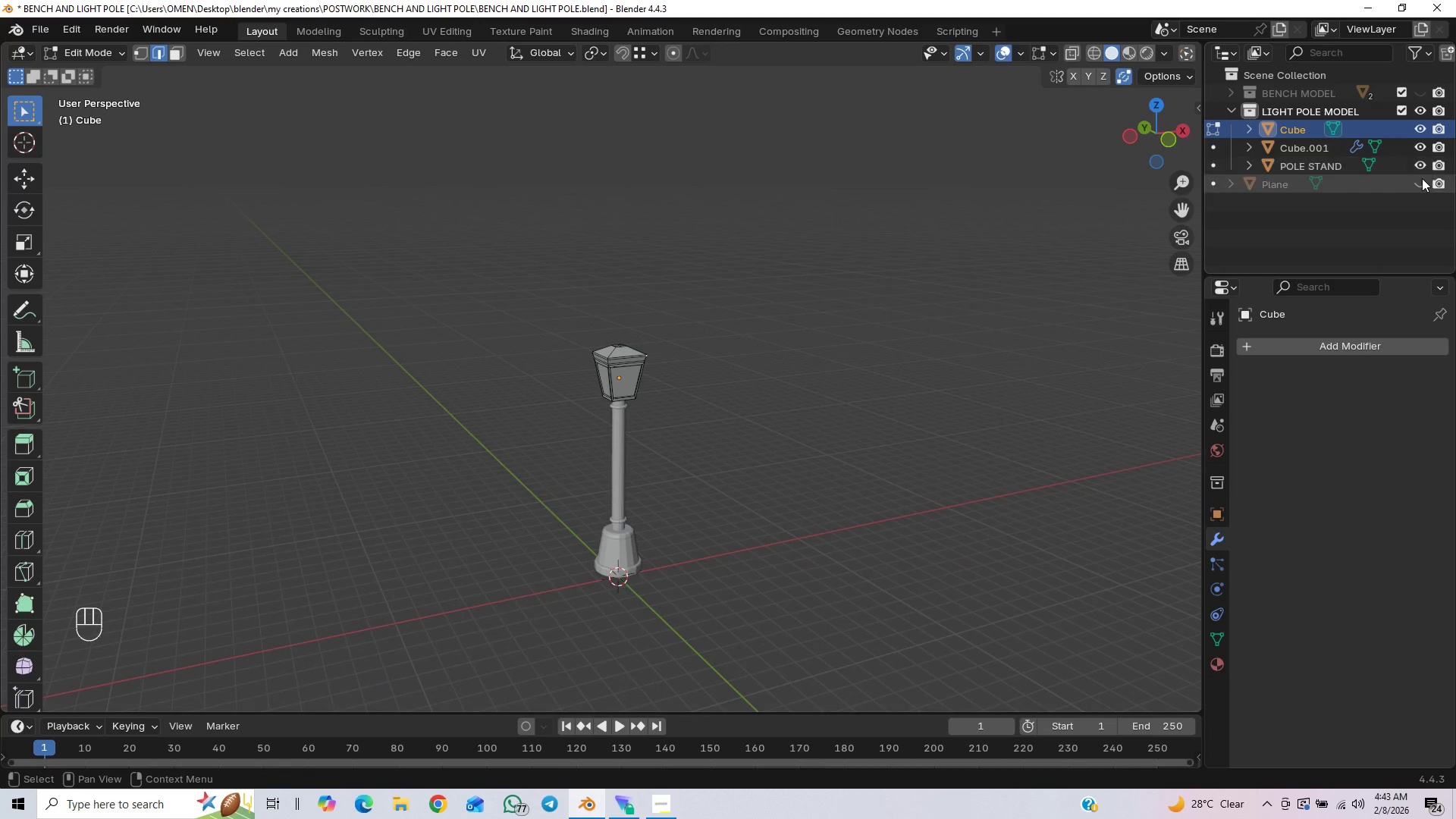 
left_click([1421, 180])
 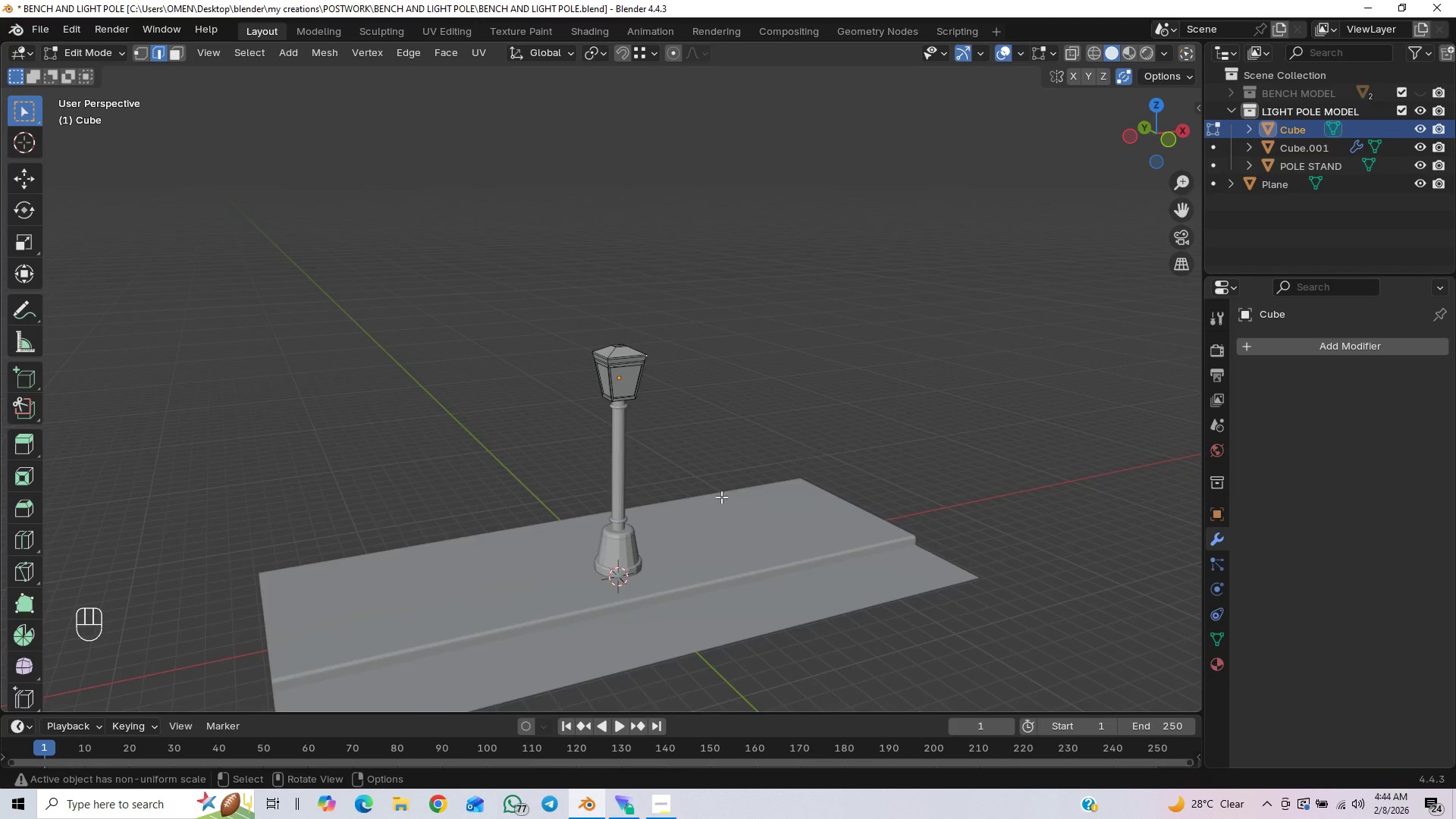 
scroll: coordinate [720, 497], scroll_direction: down, amount: 2.0
 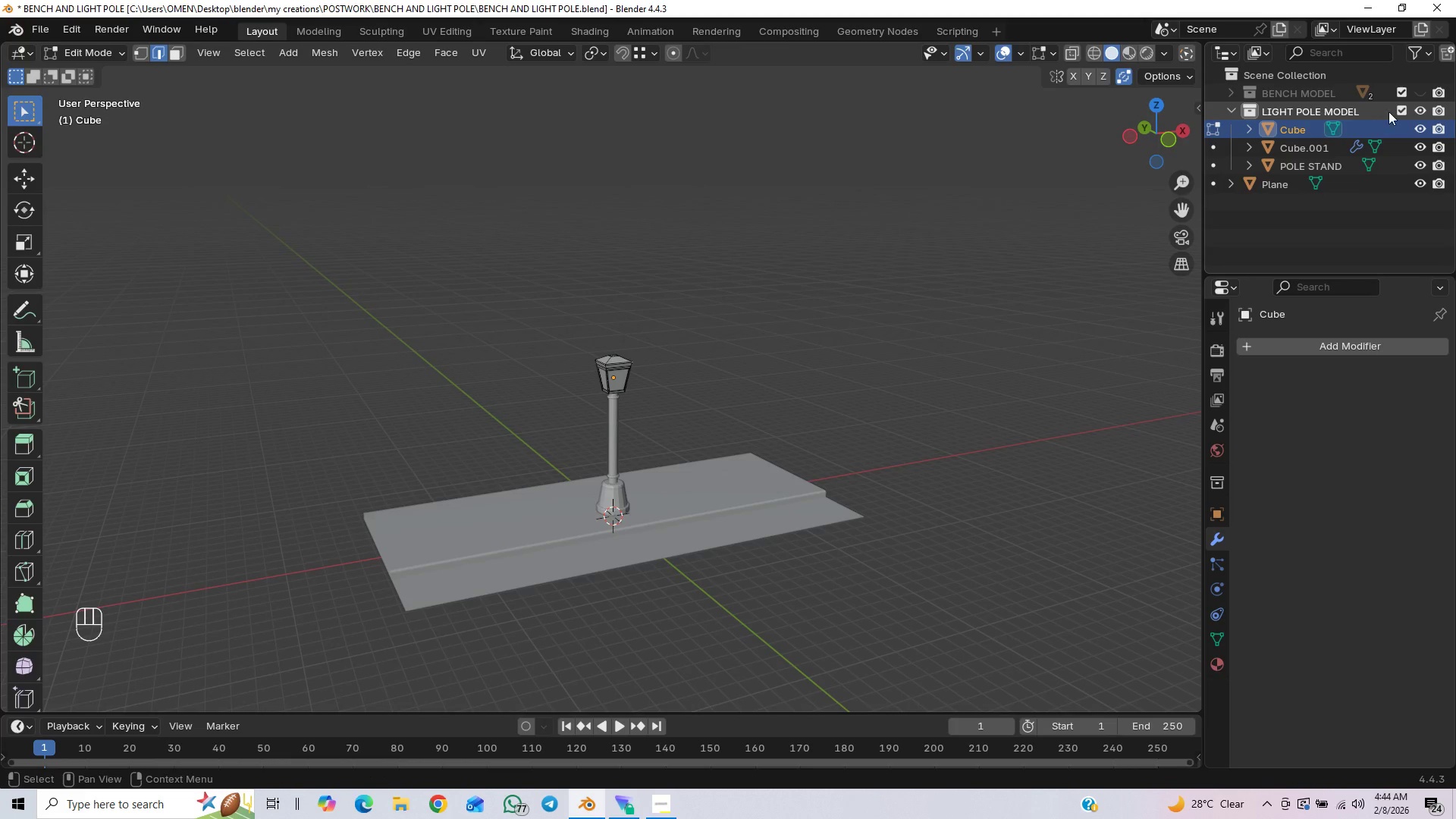 
left_click([1414, 93])
 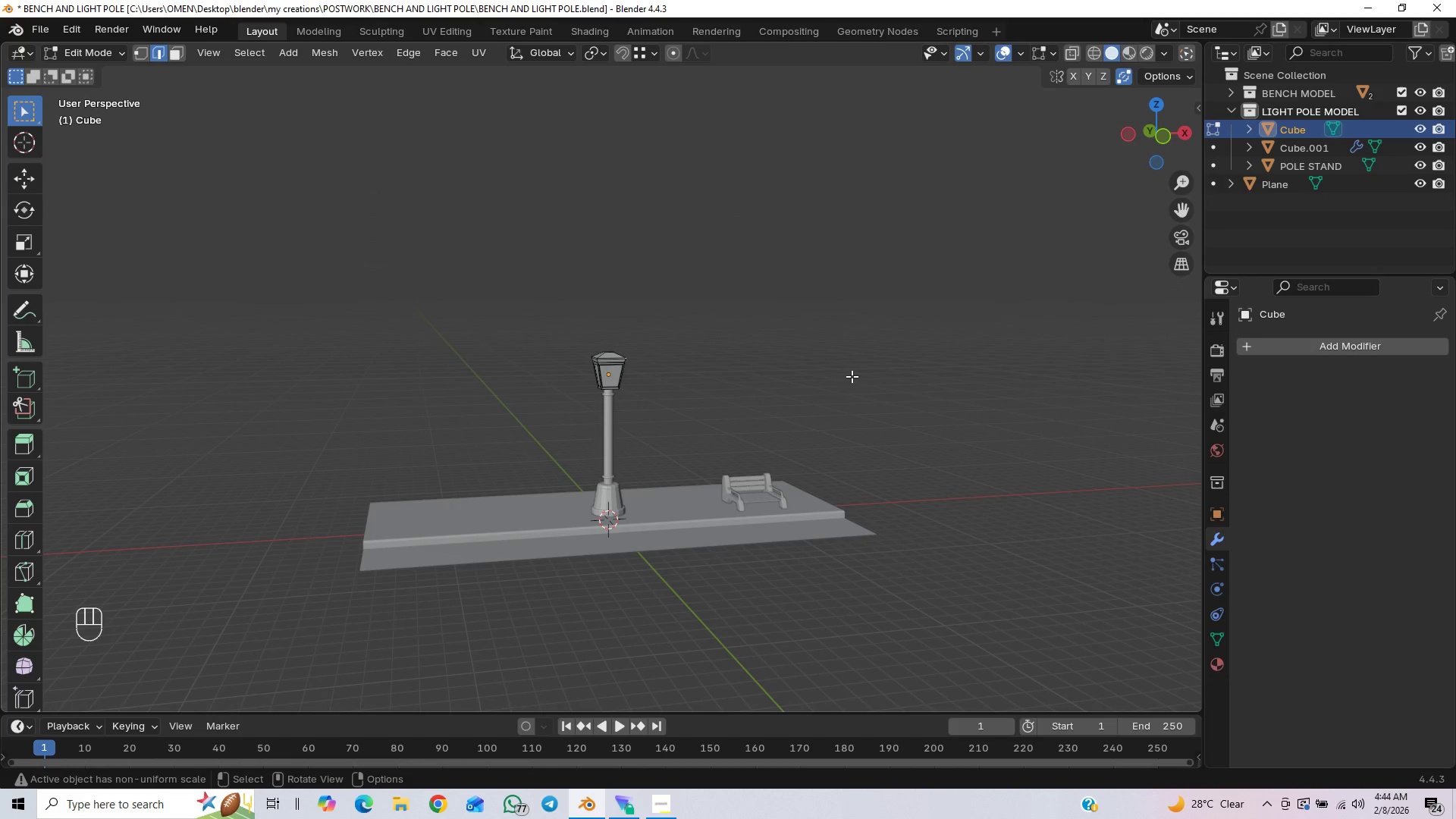 
key(End)
 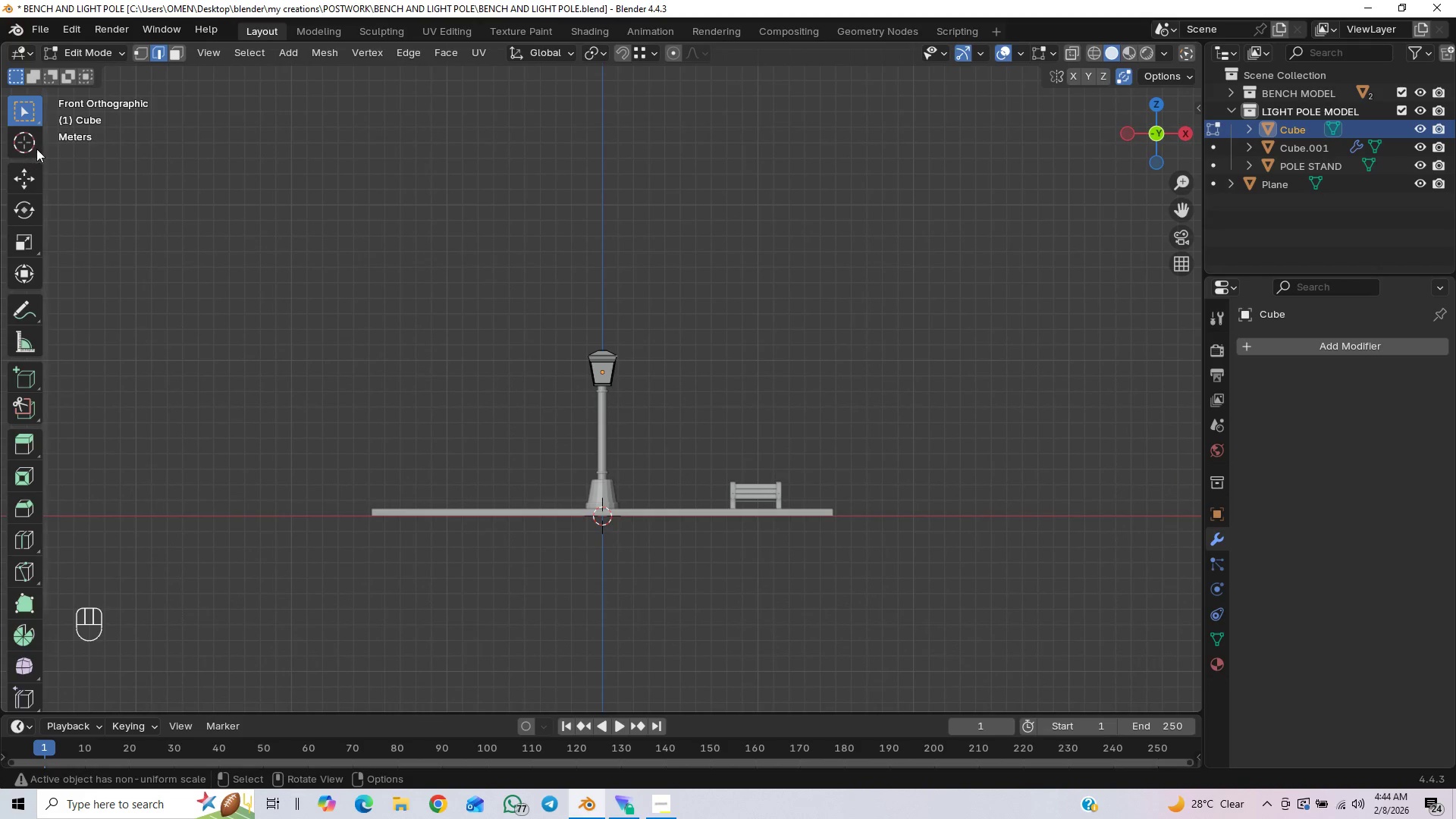 
left_click([109, 47])
 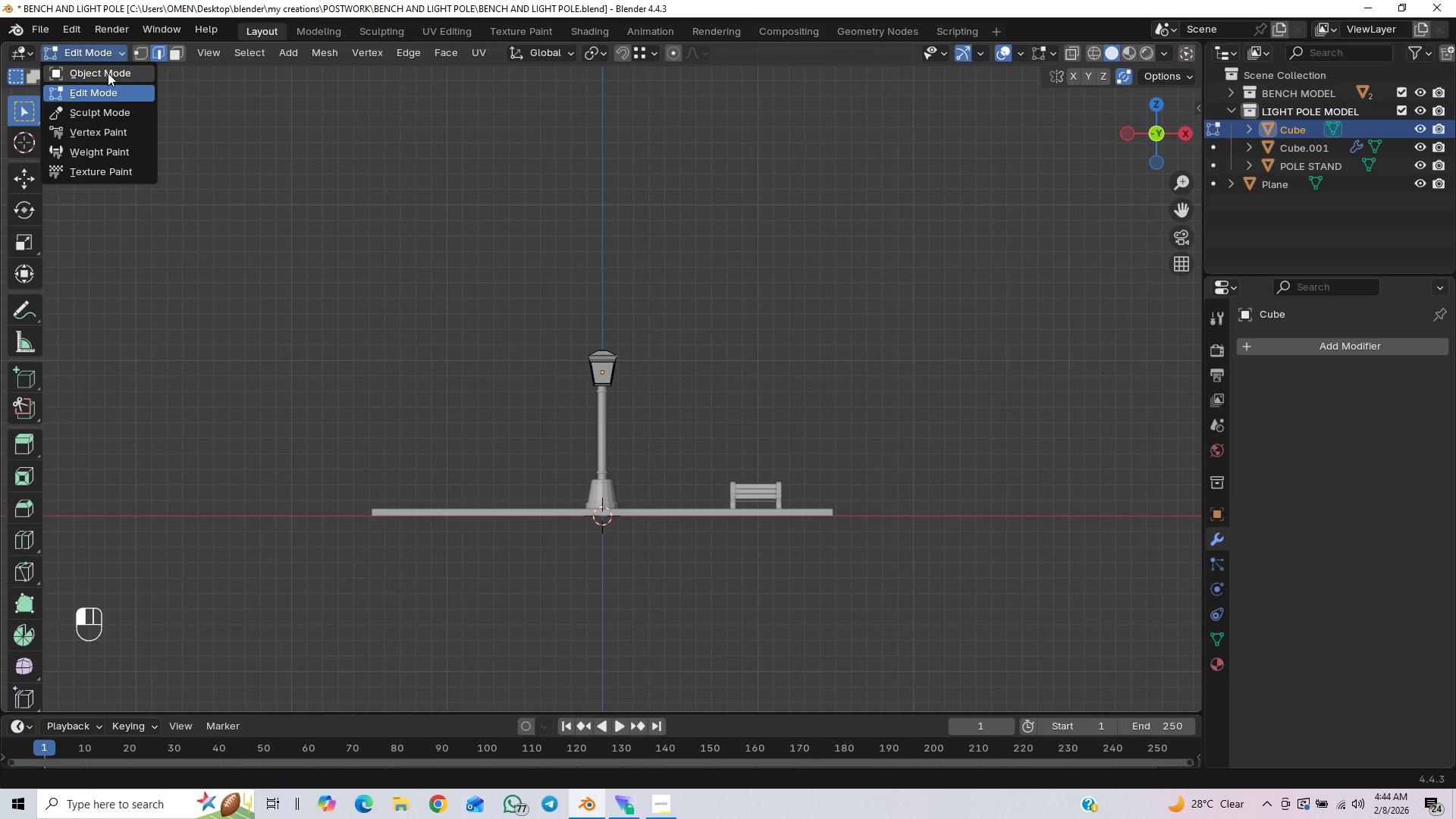 
left_click([108, 73])
 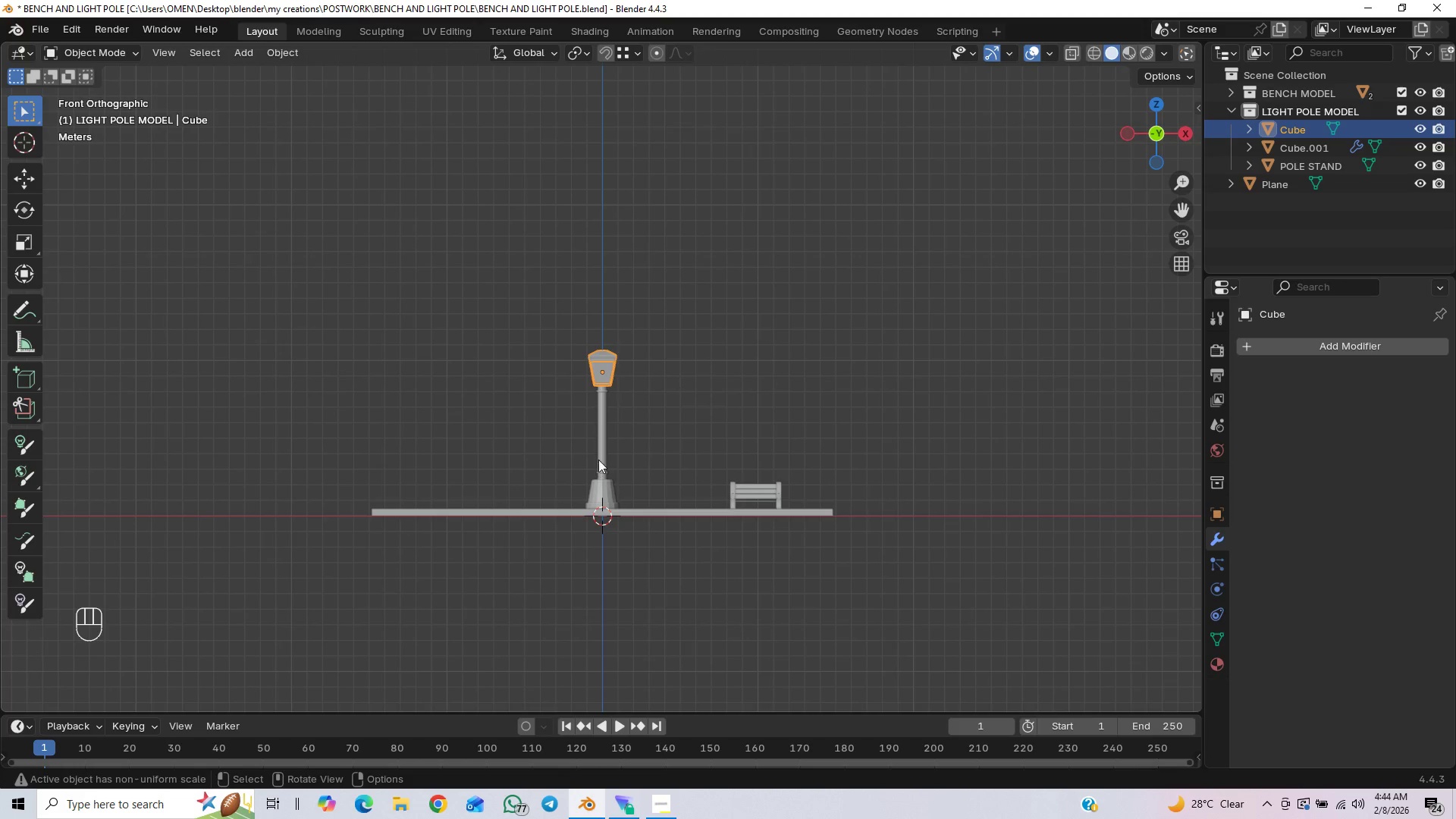 
left_click([599, 443])
 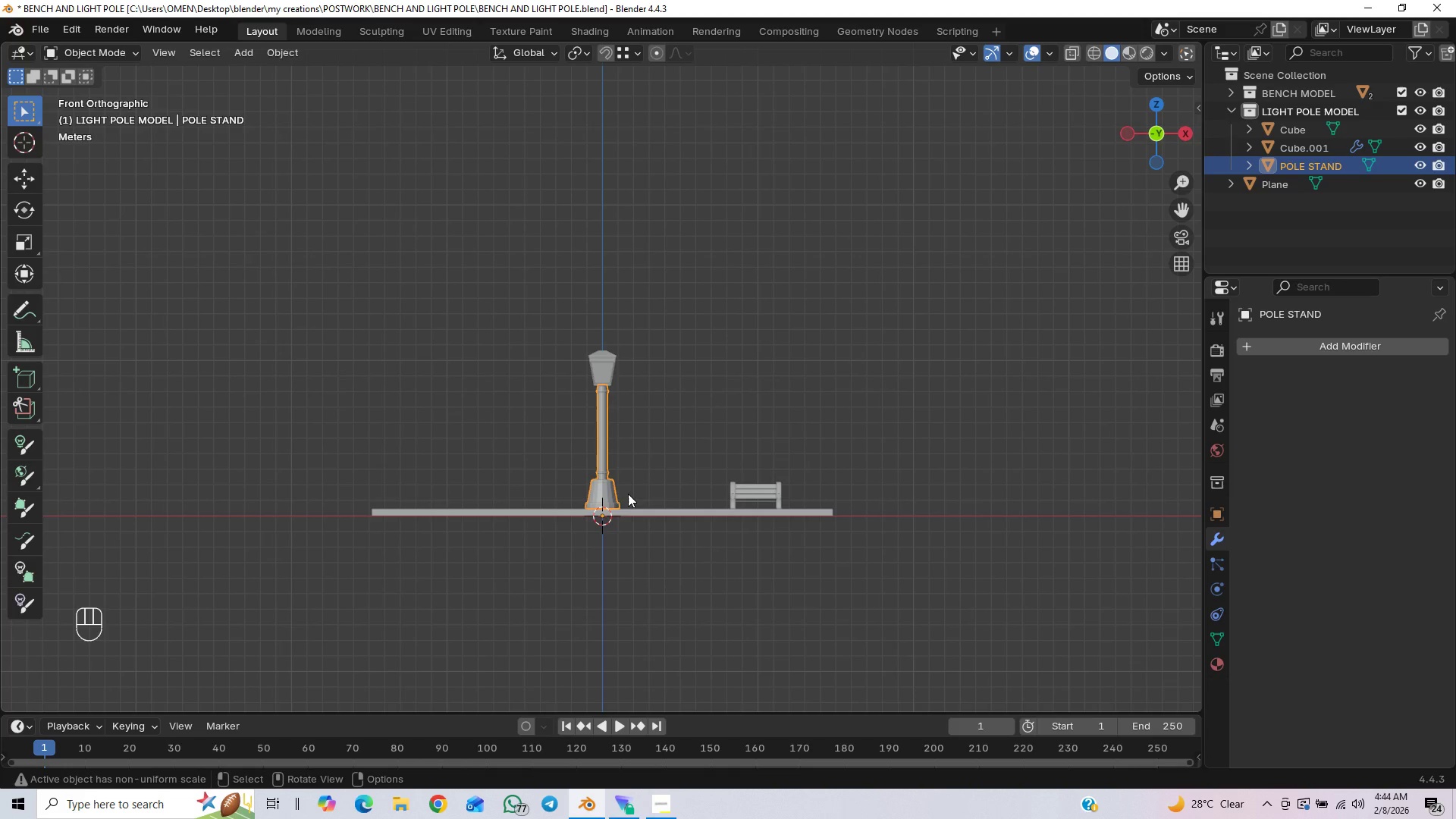 
hold_key(key=ShiftLeft, duration=0.61)
left_click([601, 368])
 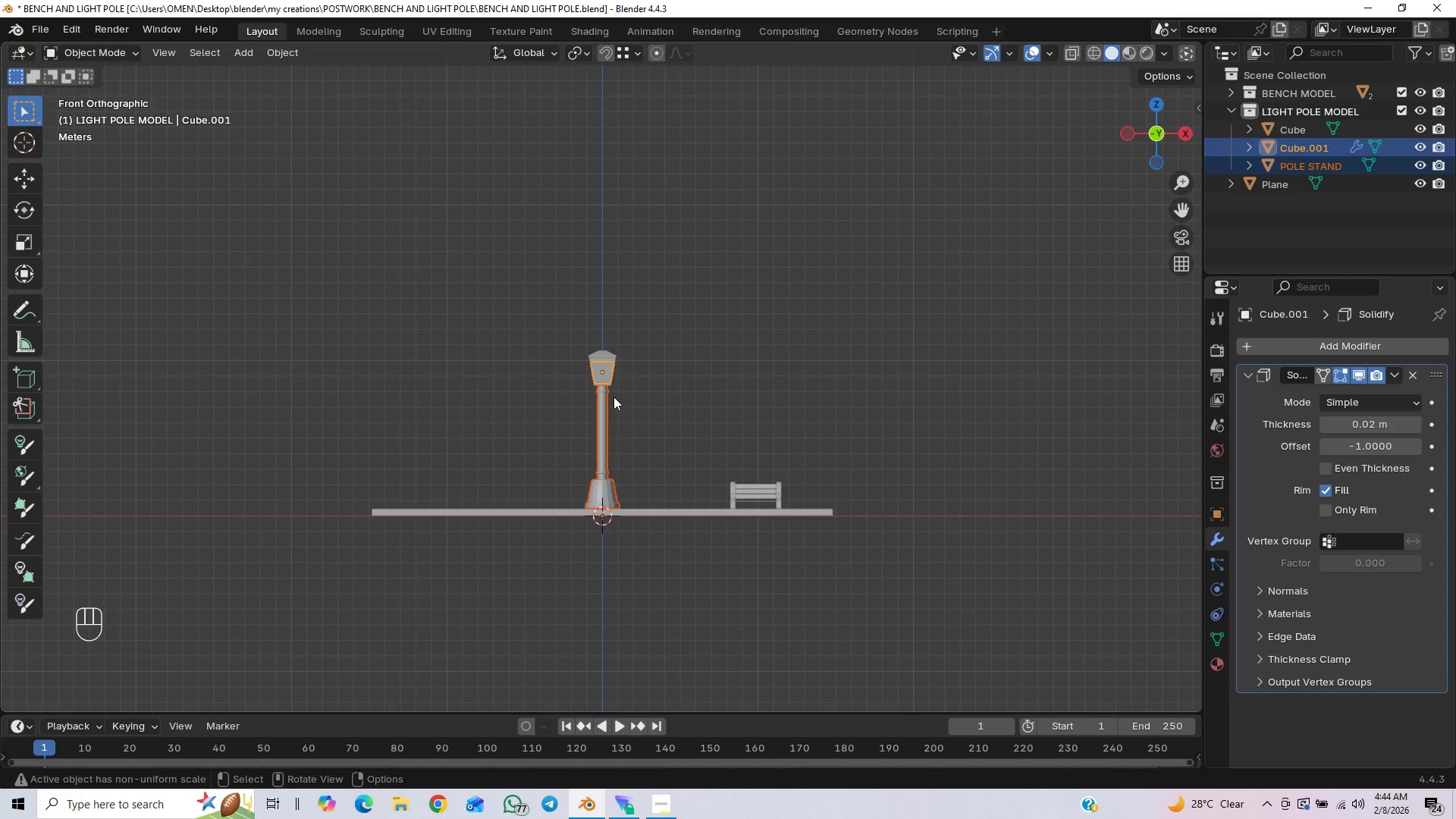 
key(G)
 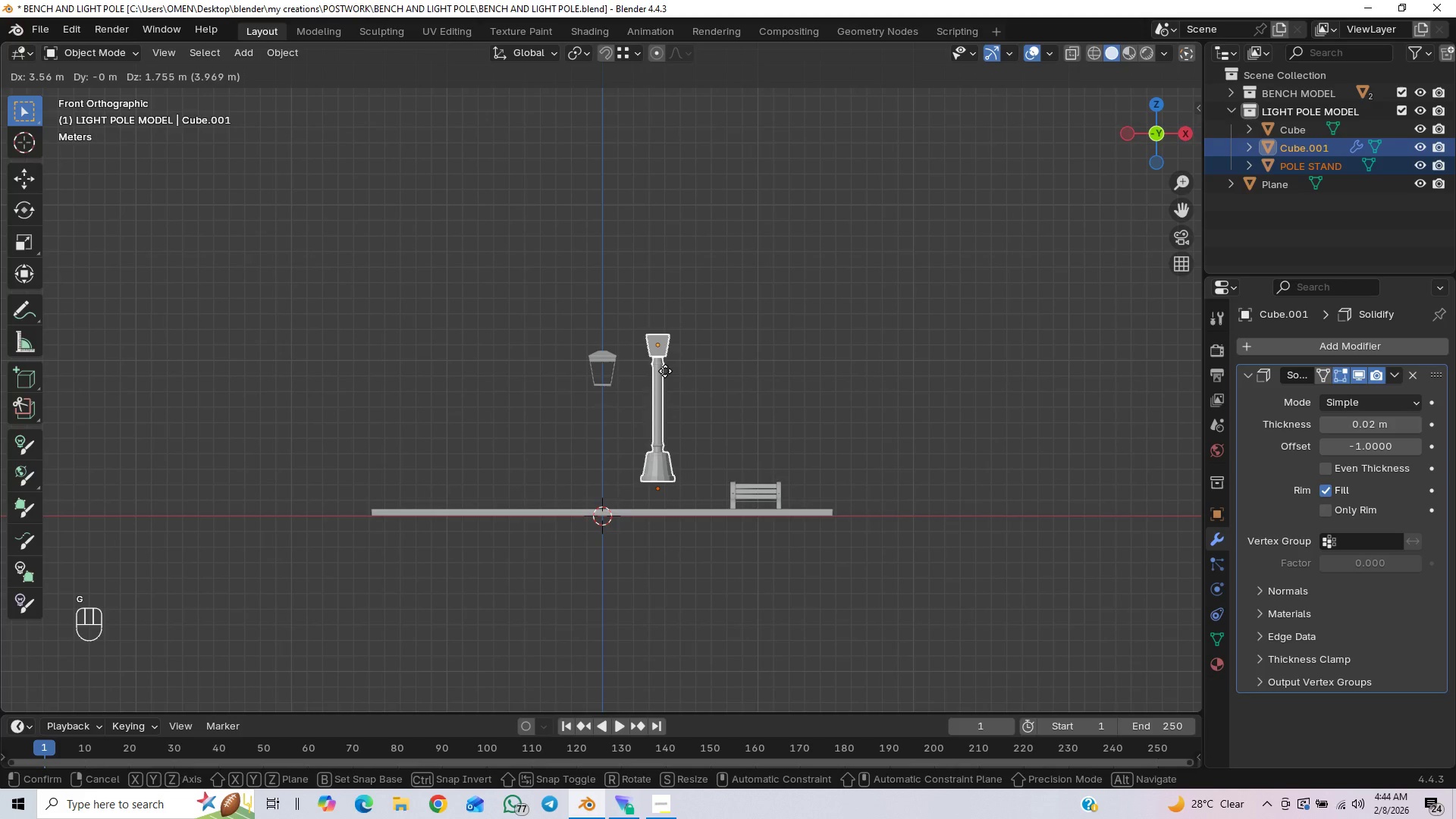 
right_click([645, 378])
 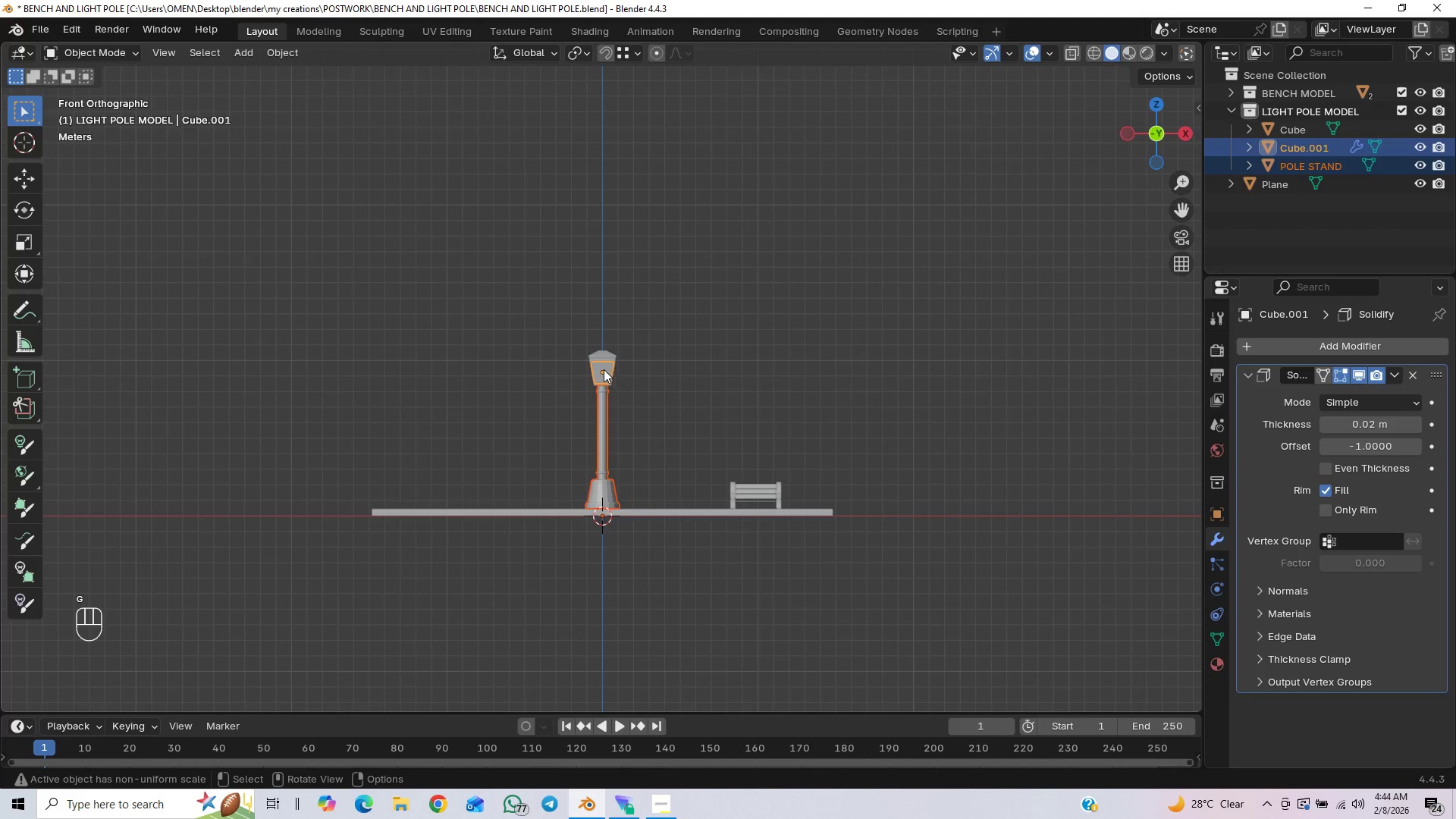 
hold_key(key=ShiftLeft, duration=0.86)
left_click([603, 356])
 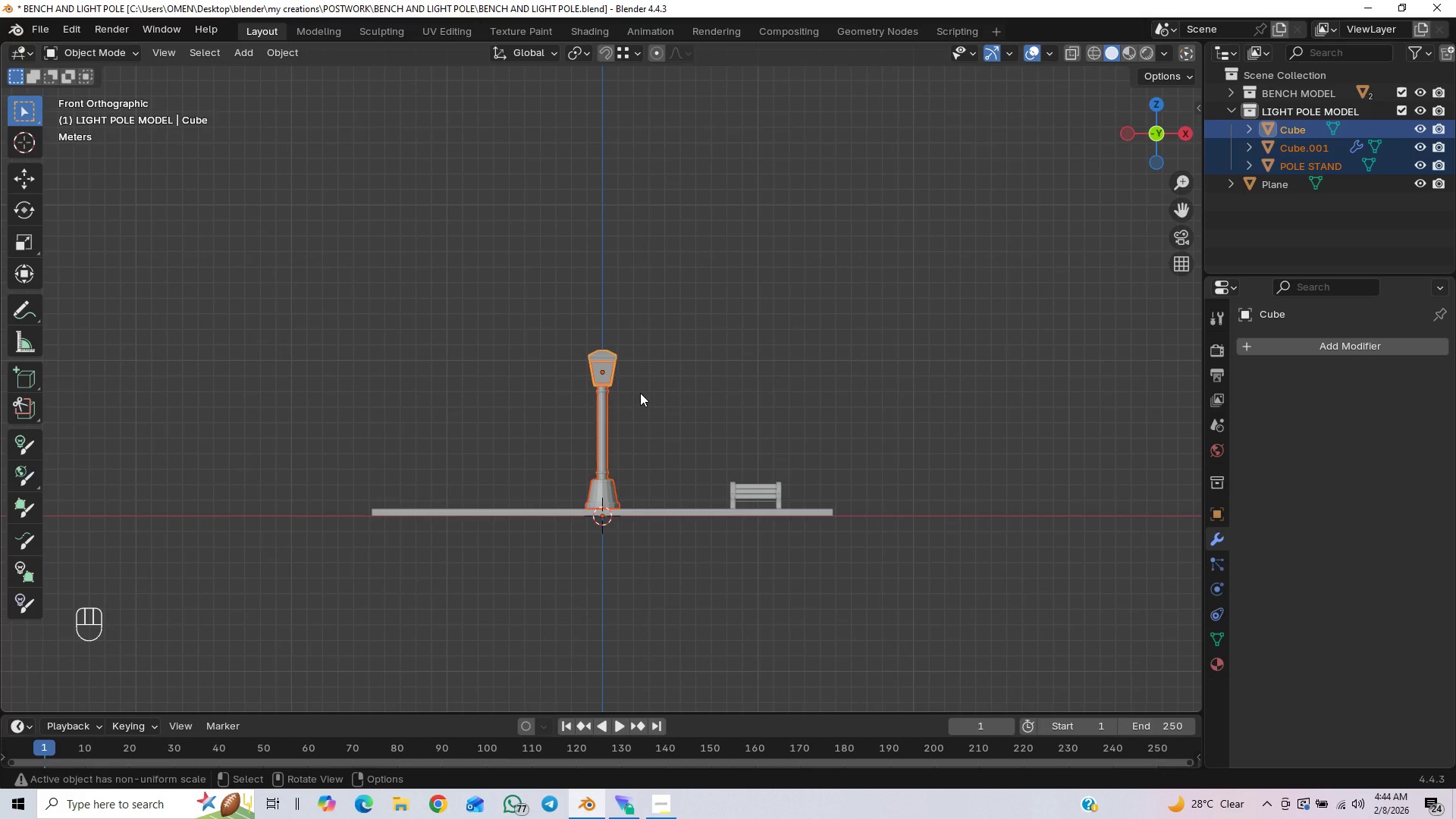 
key(G)
 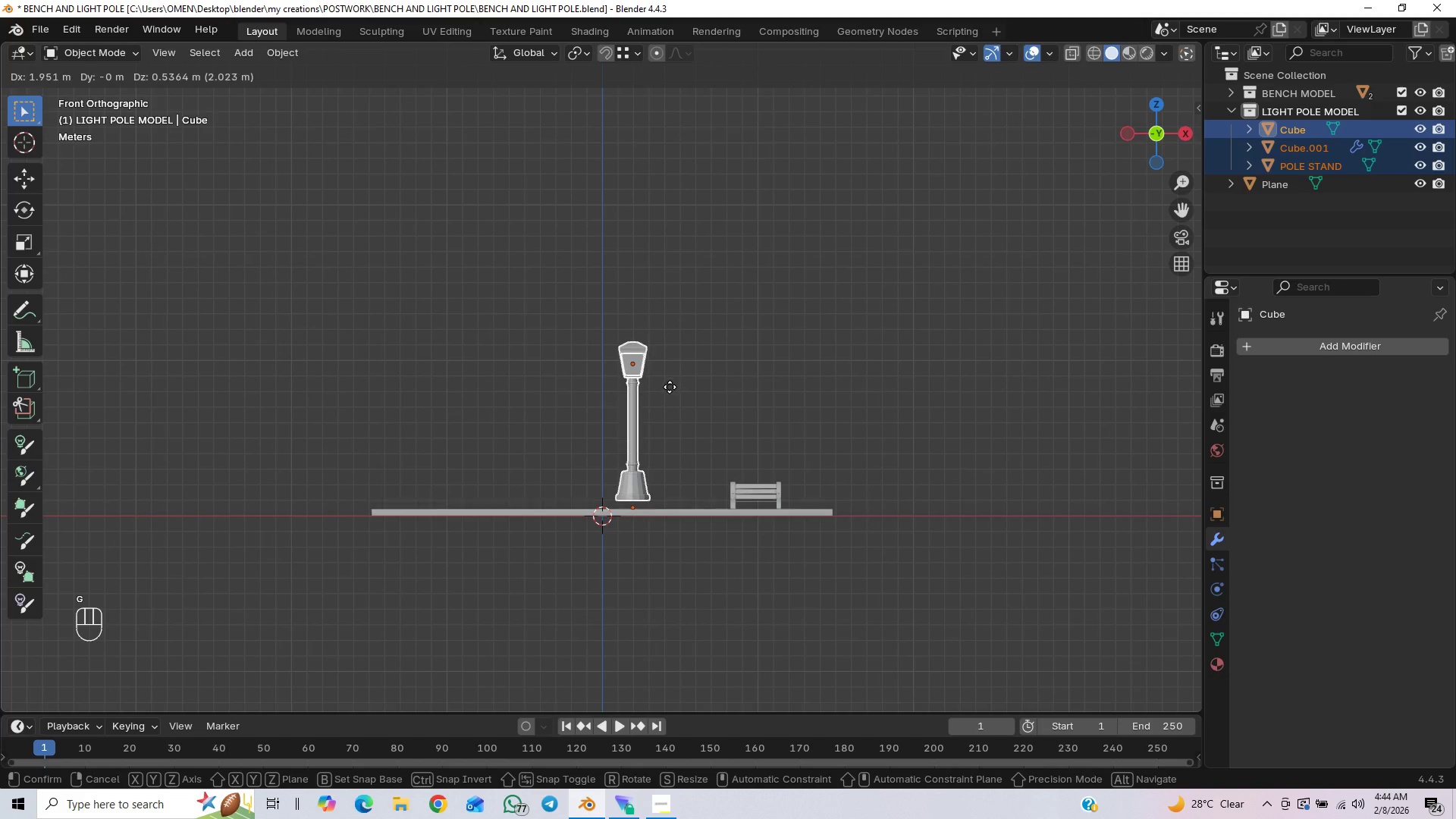 
right_click([664, 383])
 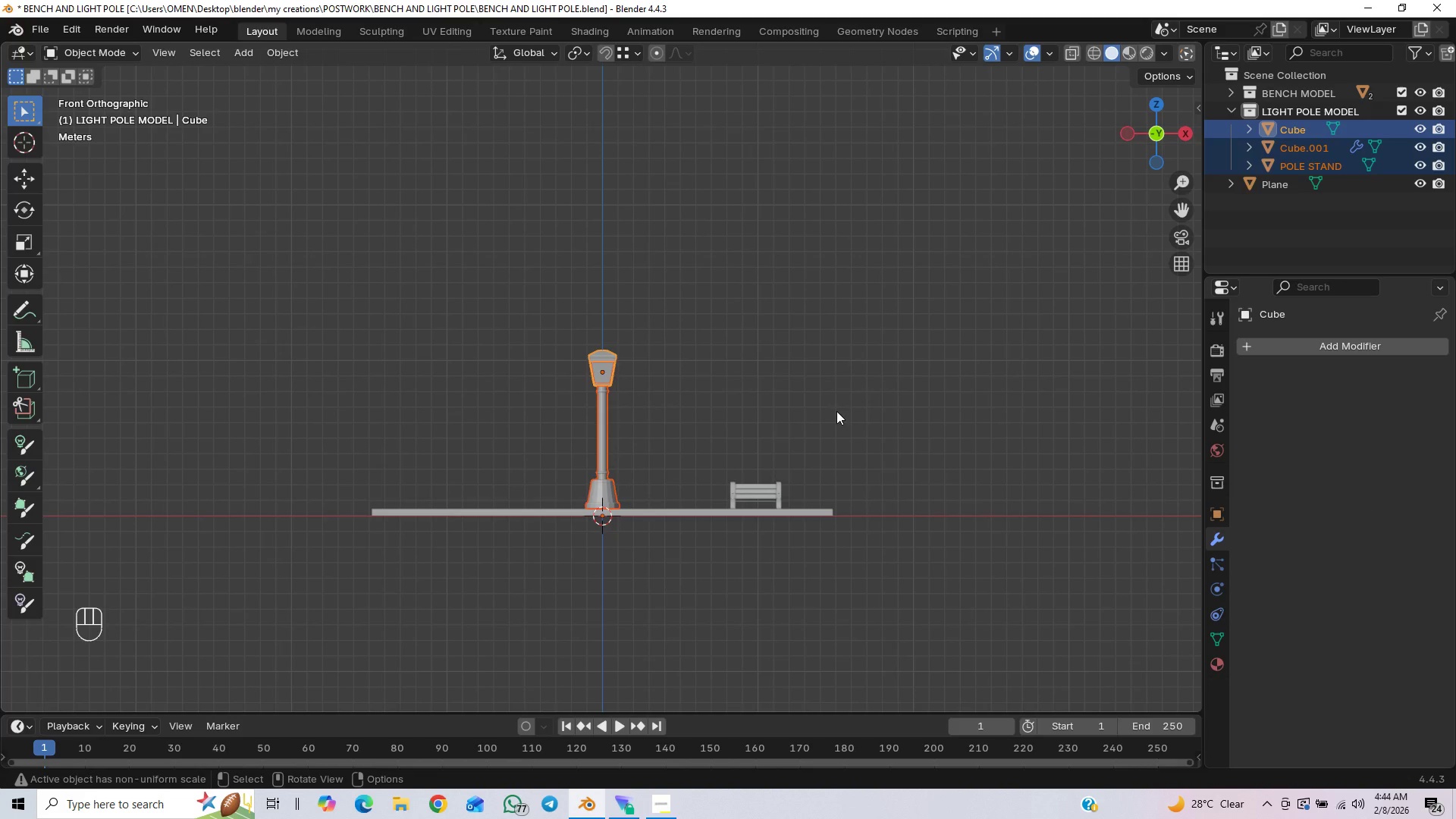 
type(sZ)
 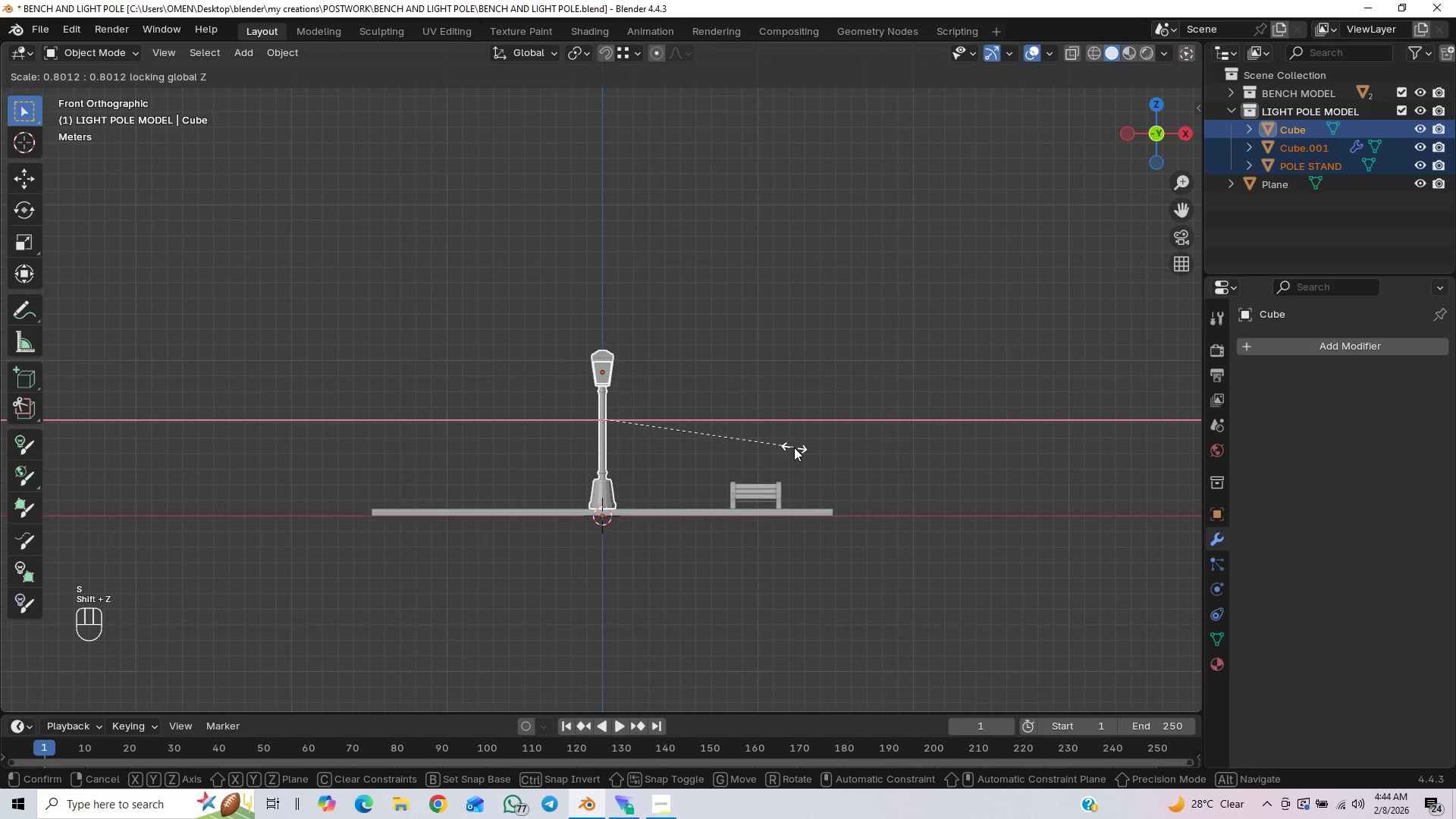 
right_click([604, 488])
 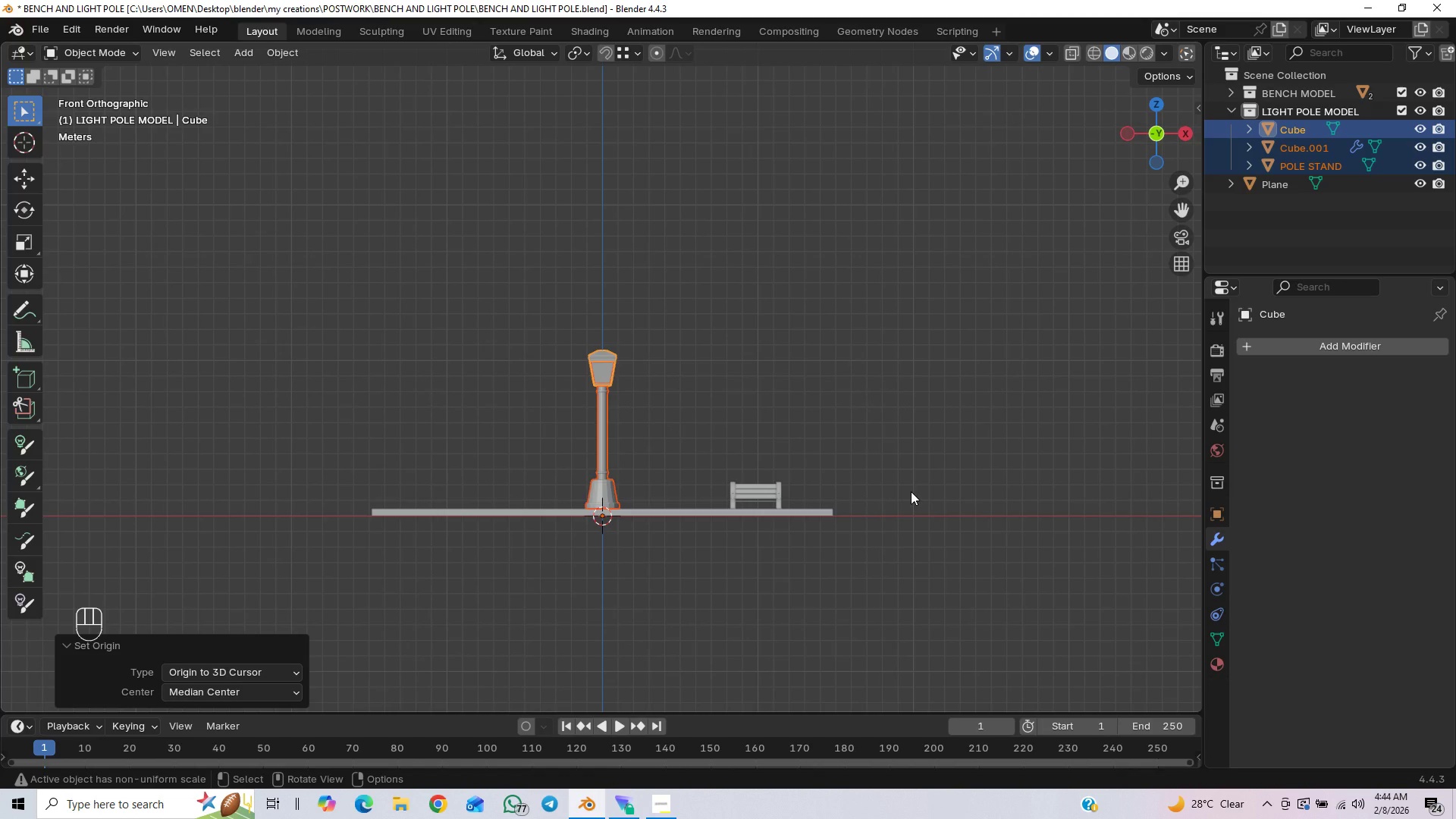 
wait(7.0)
 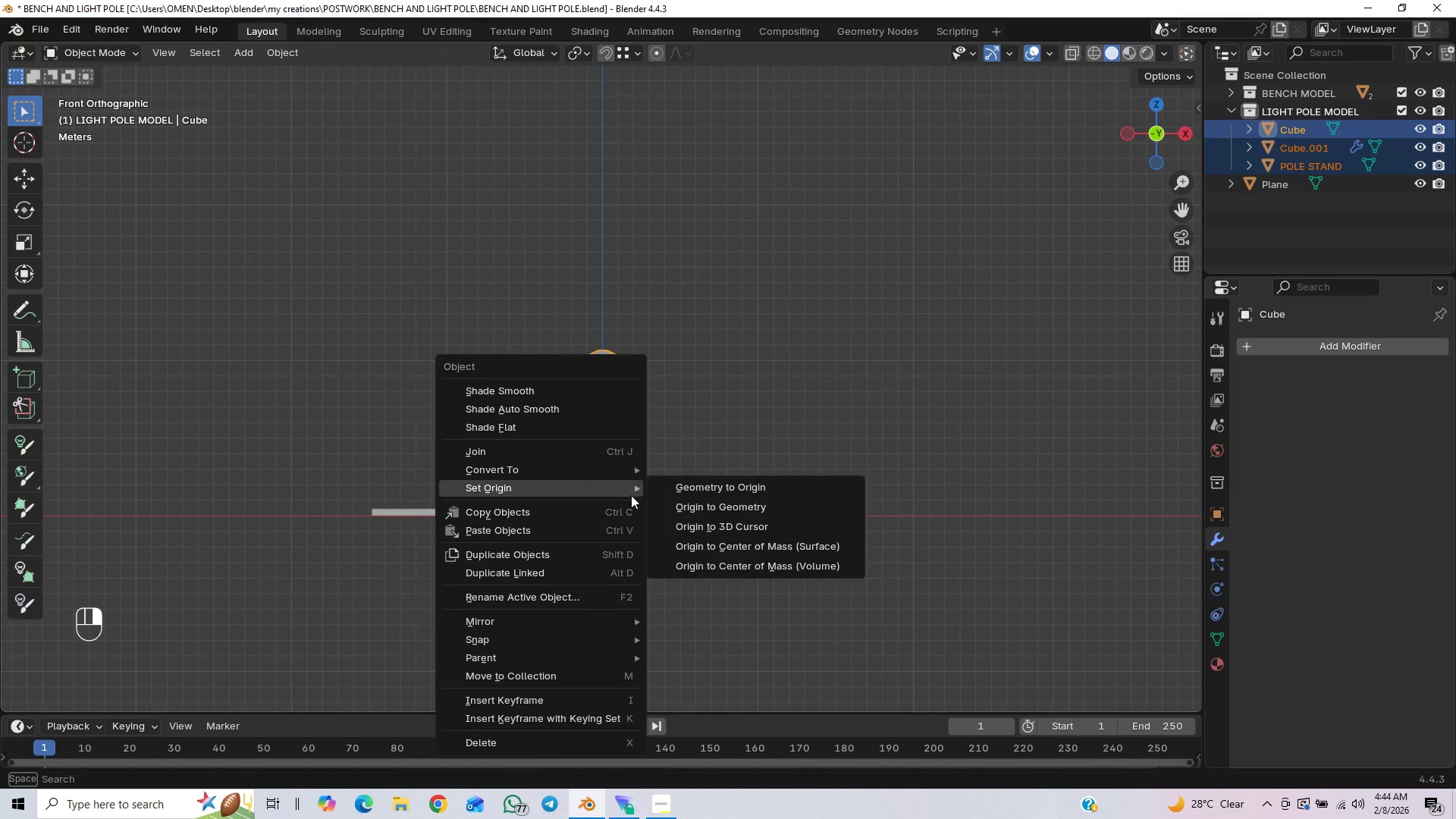 
key(S)
 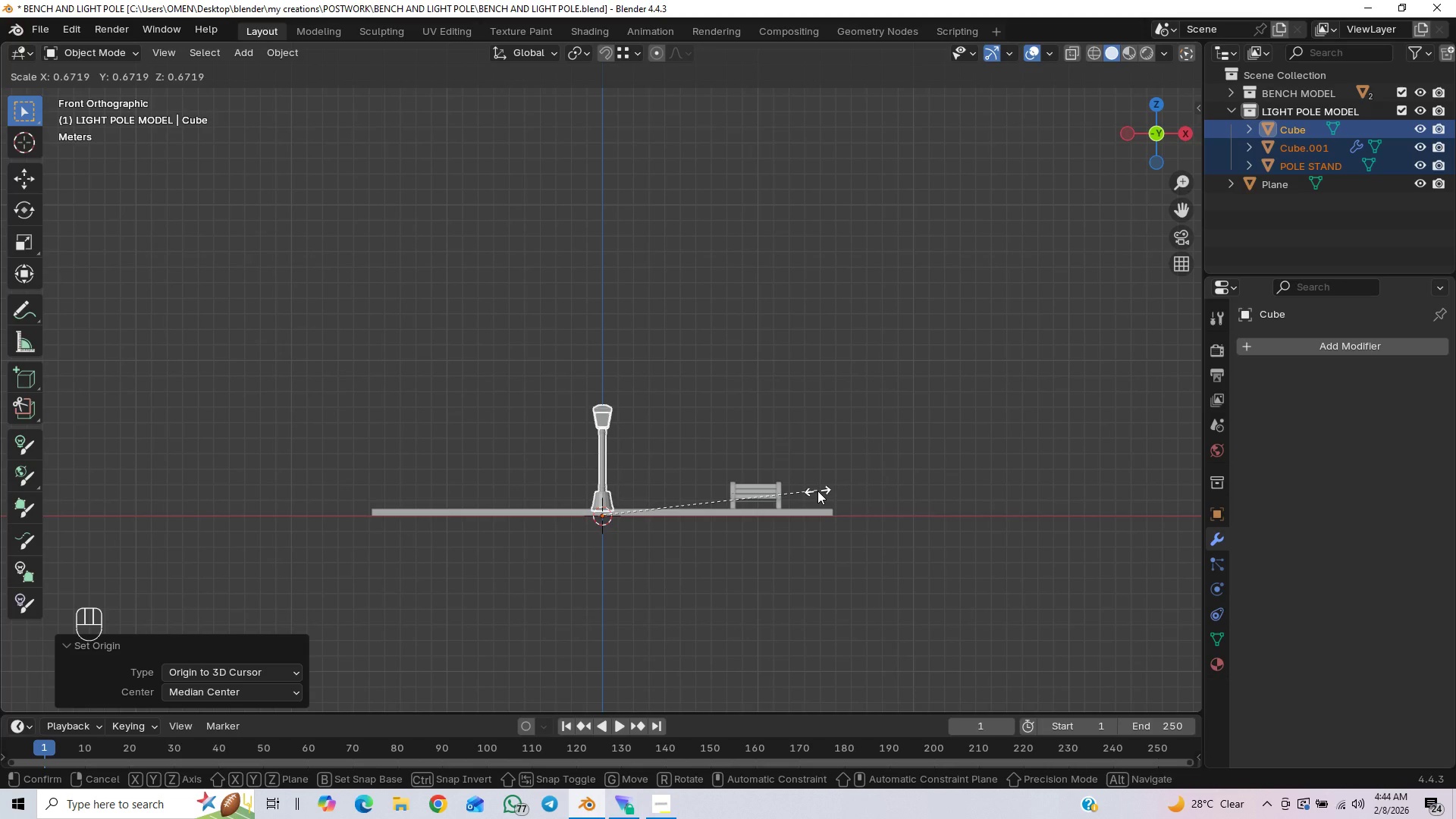 
wait(6.23)
 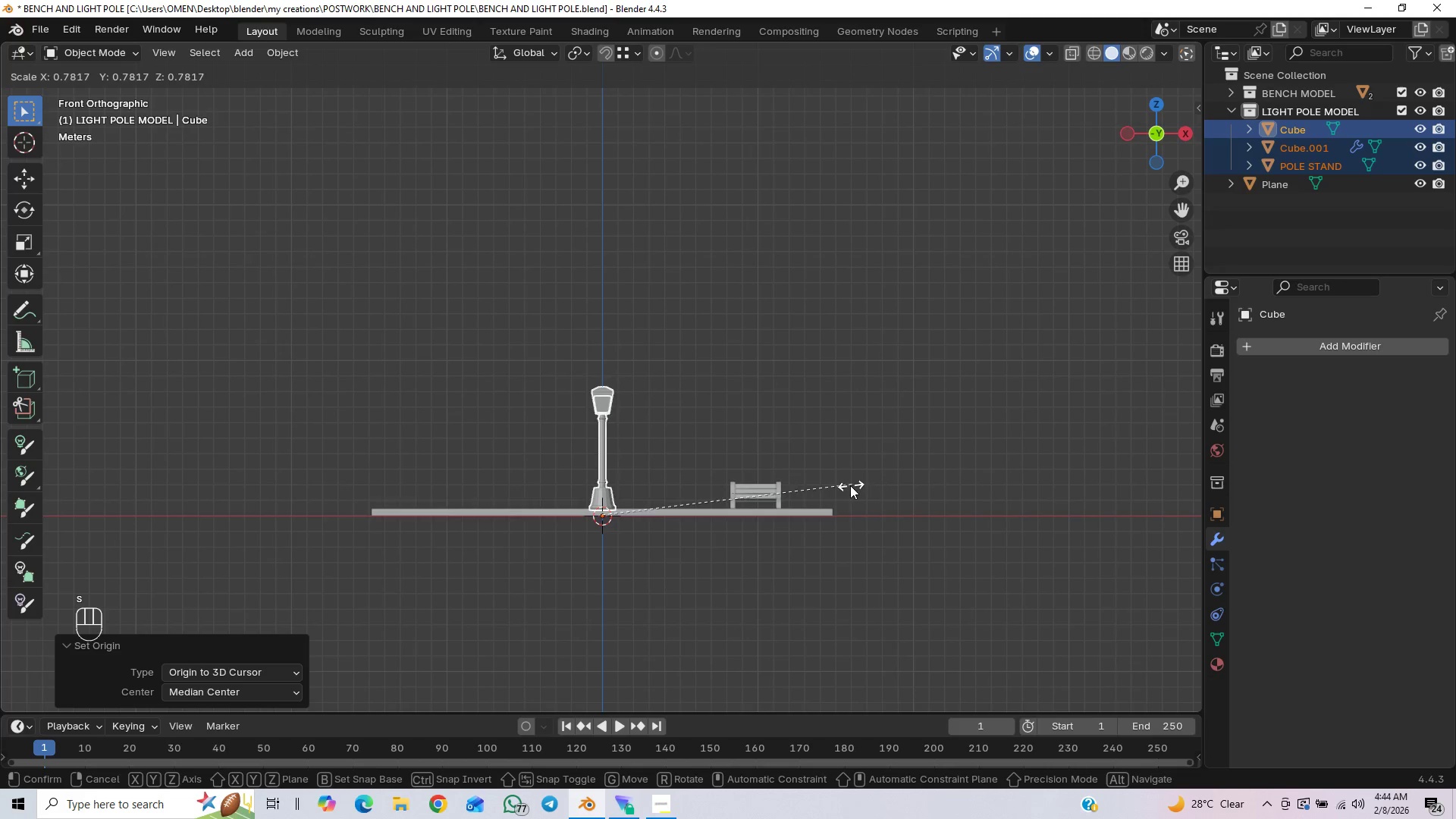 
left_click([800, 497])
 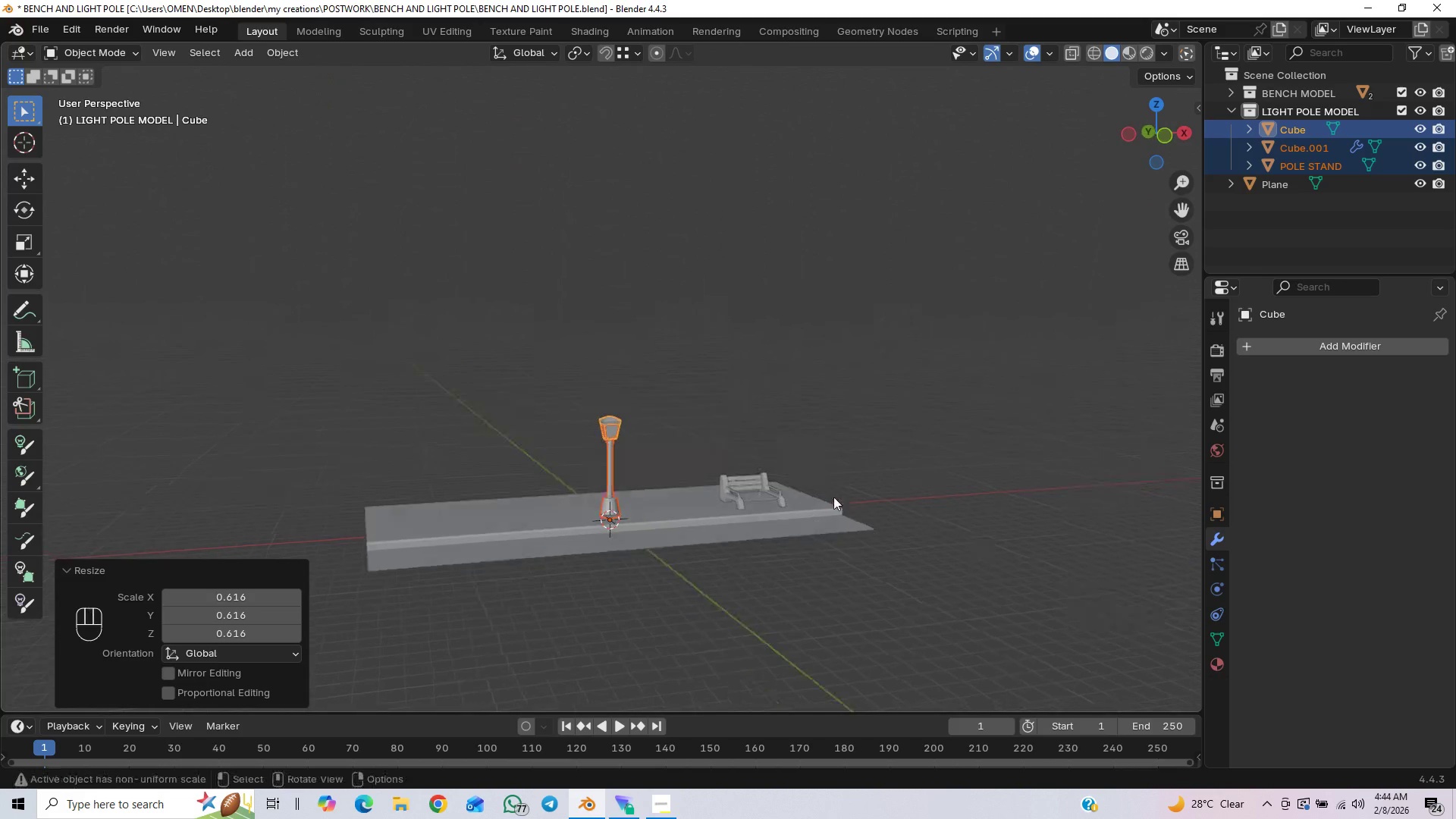 
key(Control+S)
 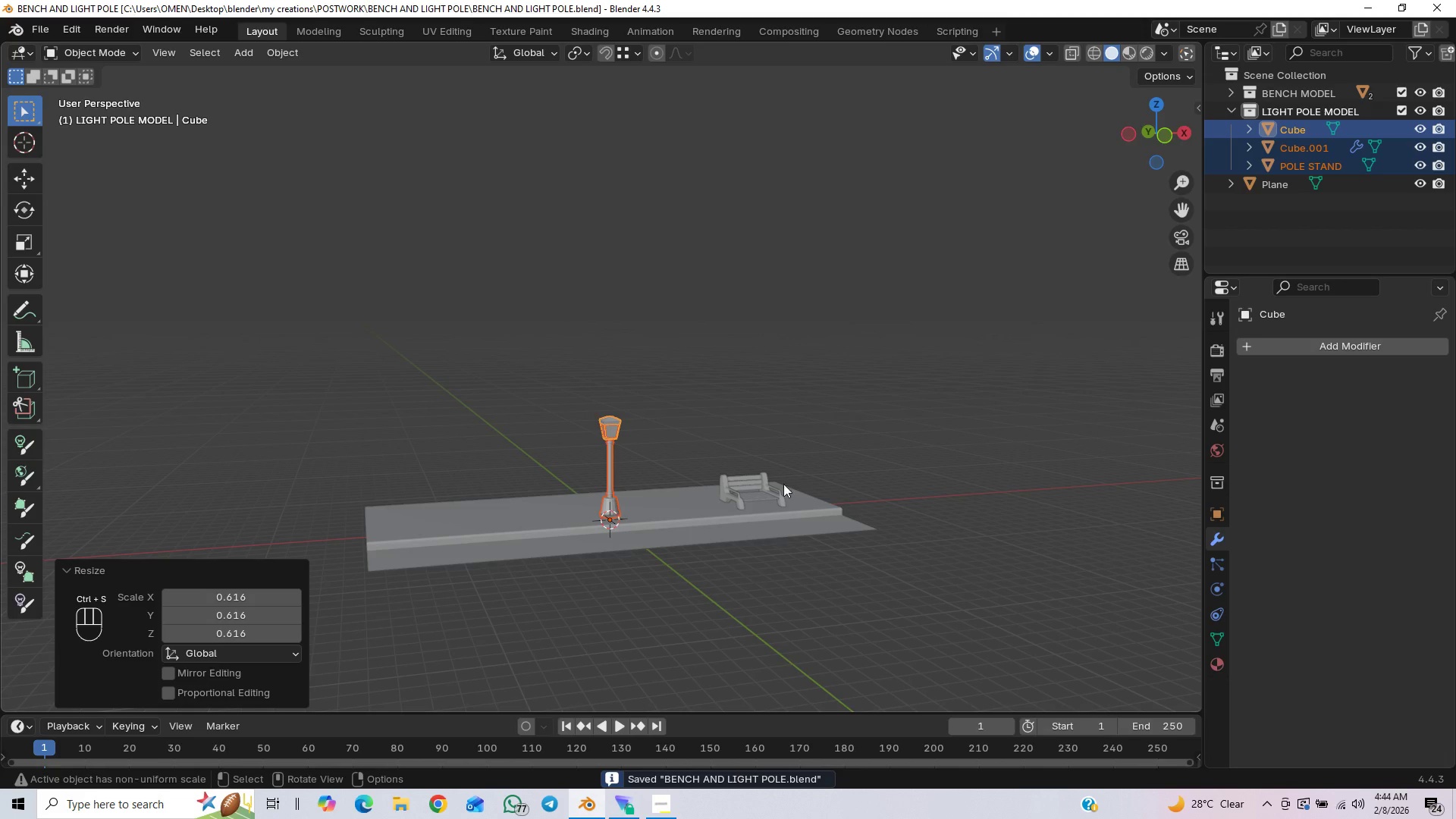 
scroll: coordinate [871, 491], scroll_direction: up, amount: 4.0
 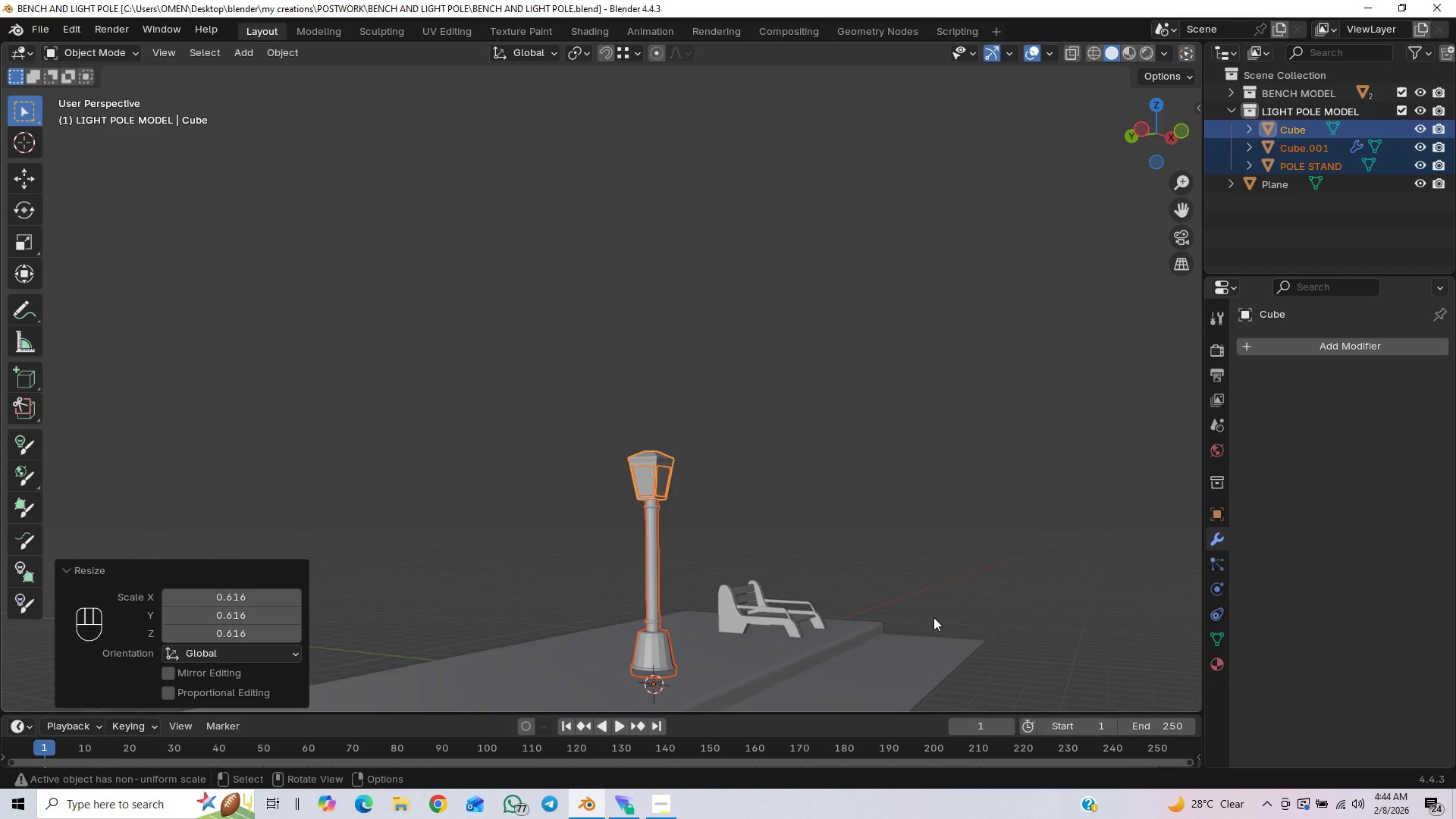 
wait(7.01)
 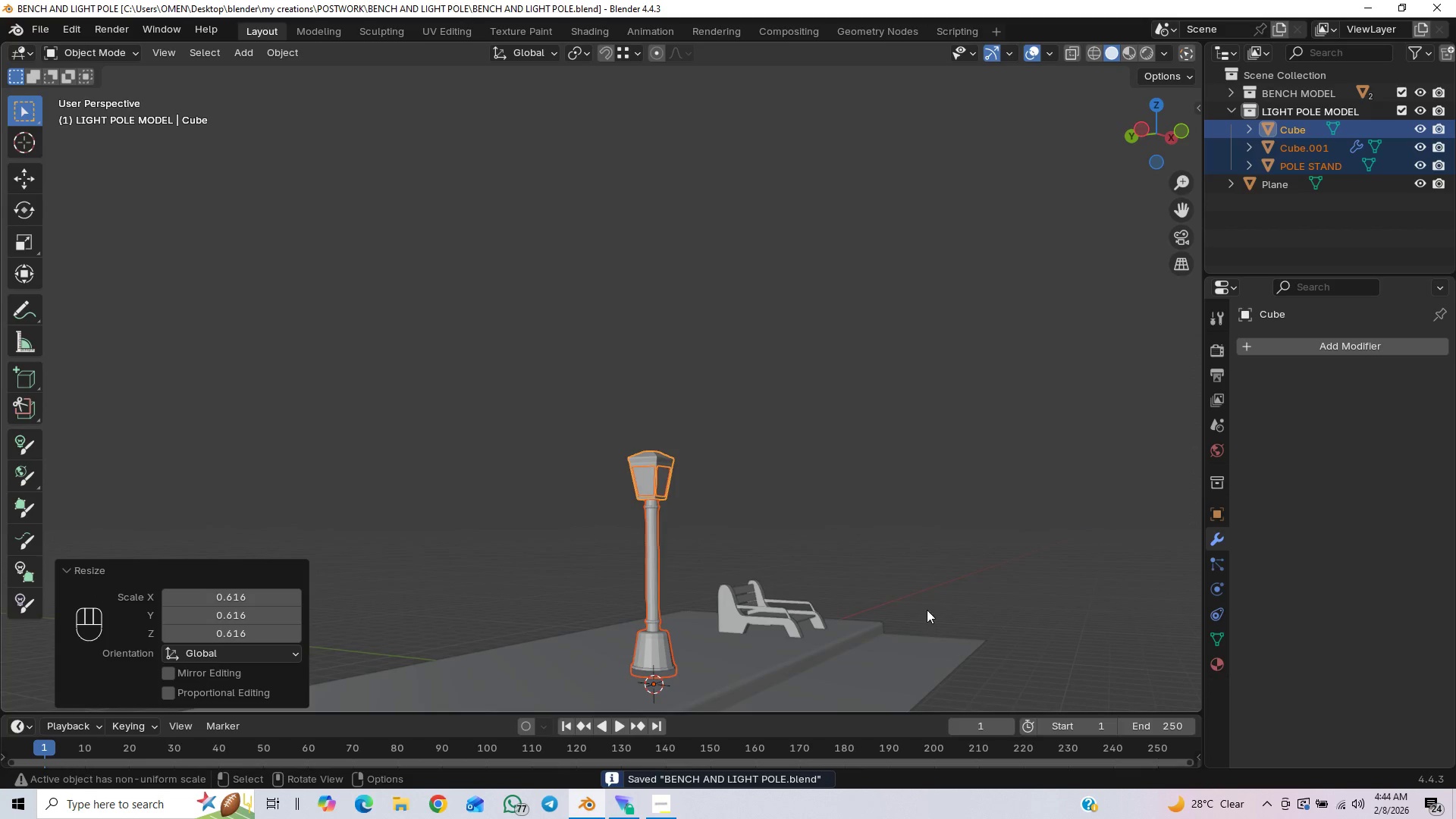 
scroll: coordinate [956, 610], scroll_direction: down, amount: 2.0
 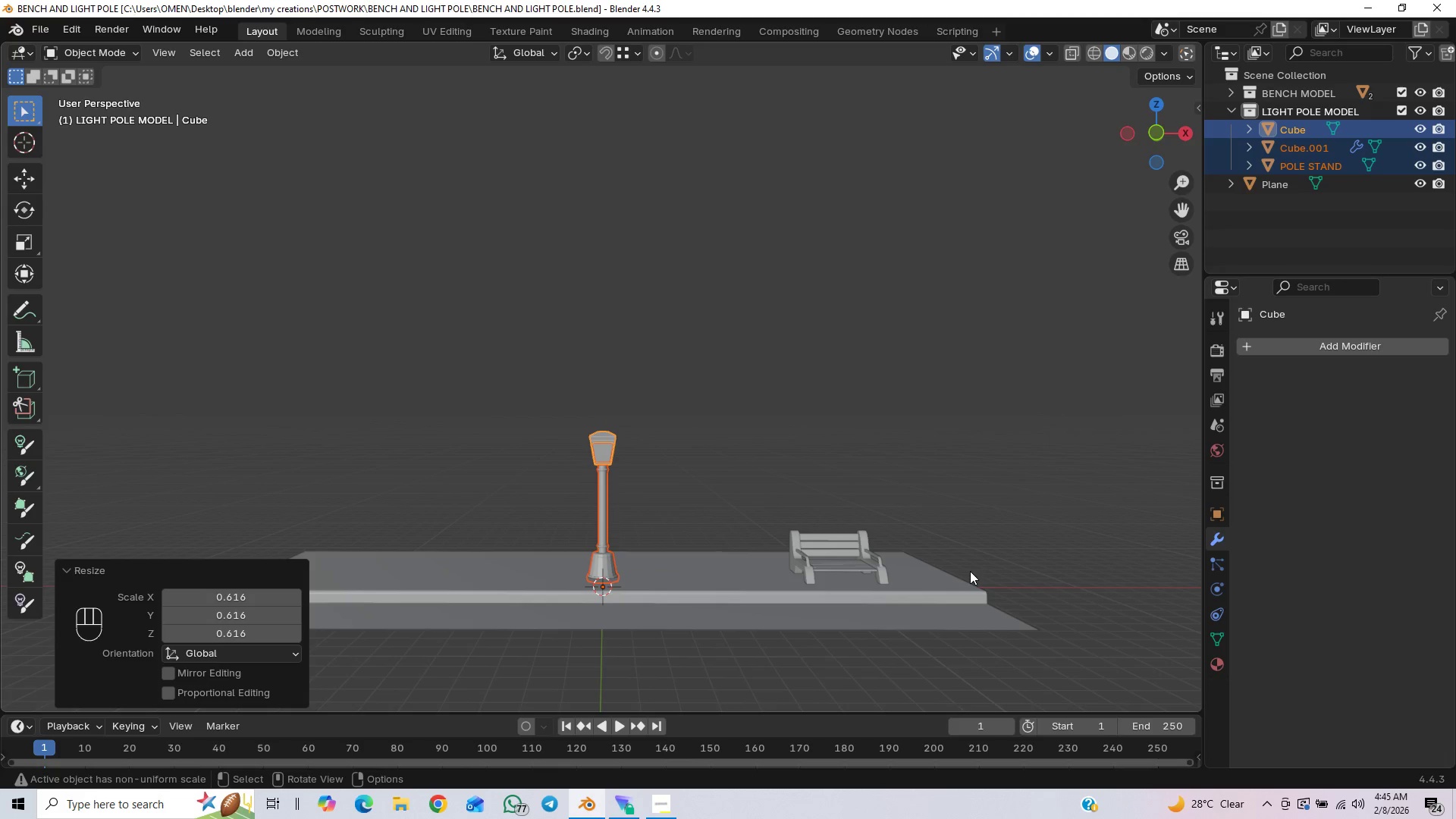 
key(S)
 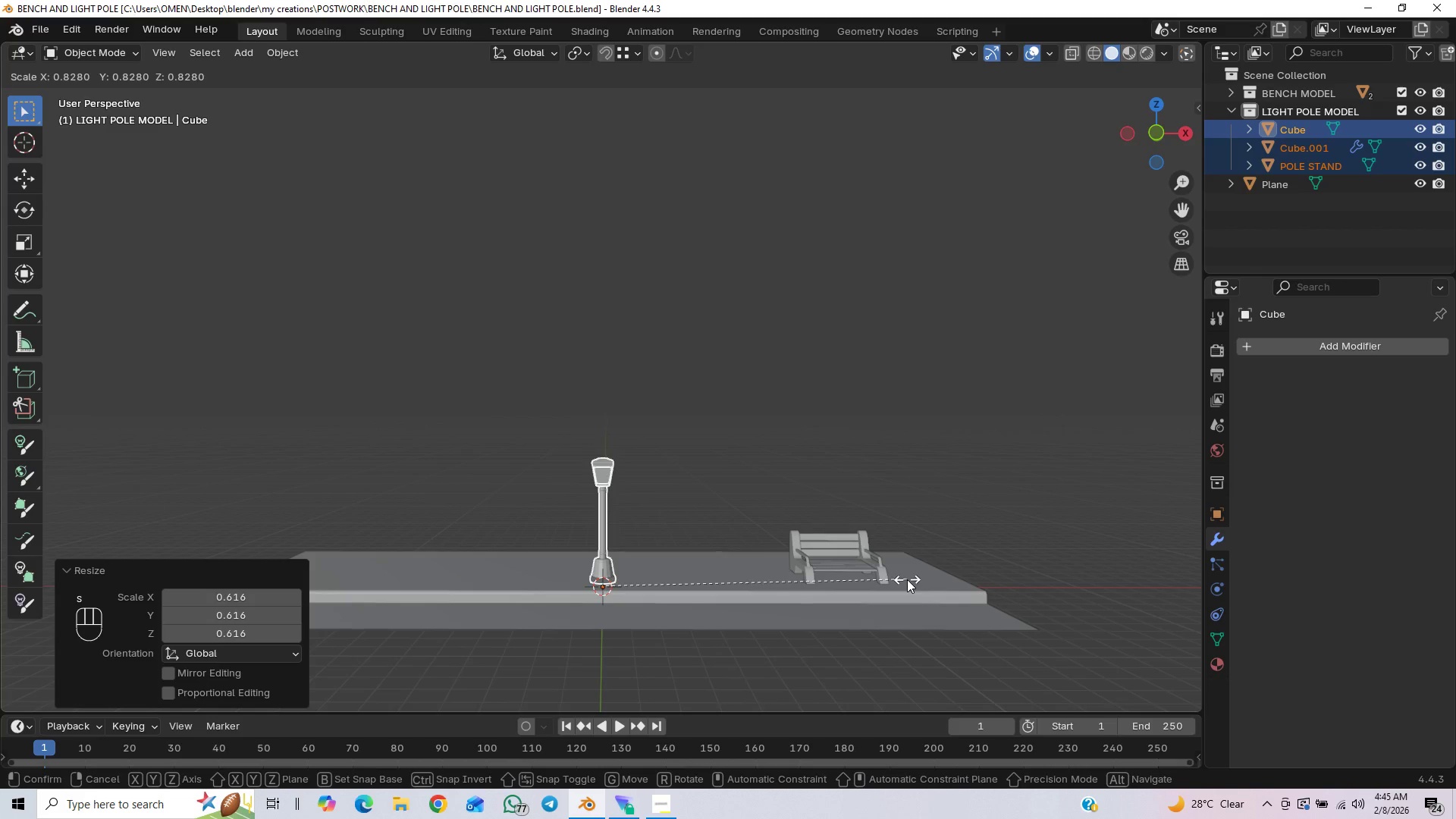 
left_click([907, 579])
 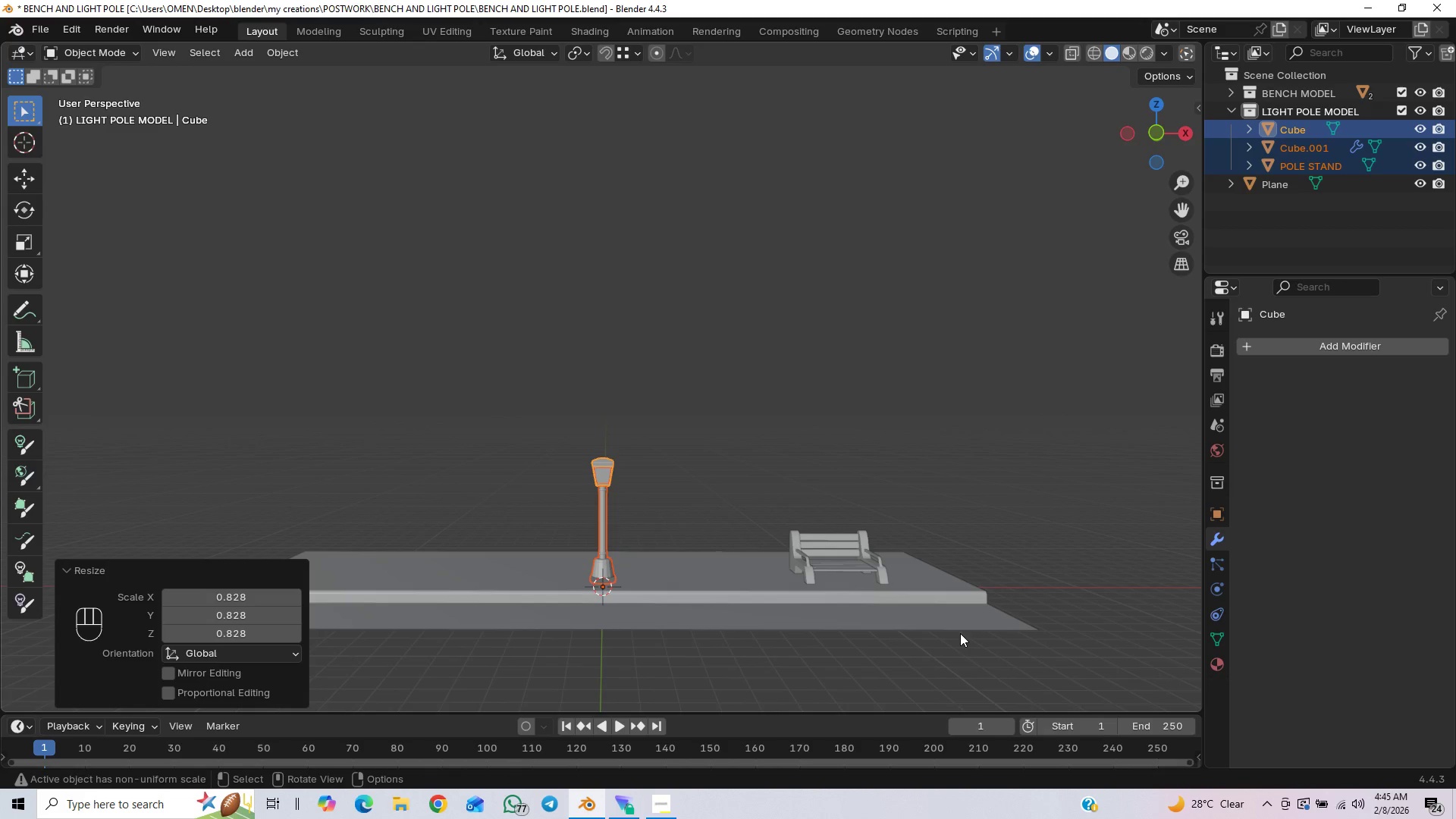 
key(G)
 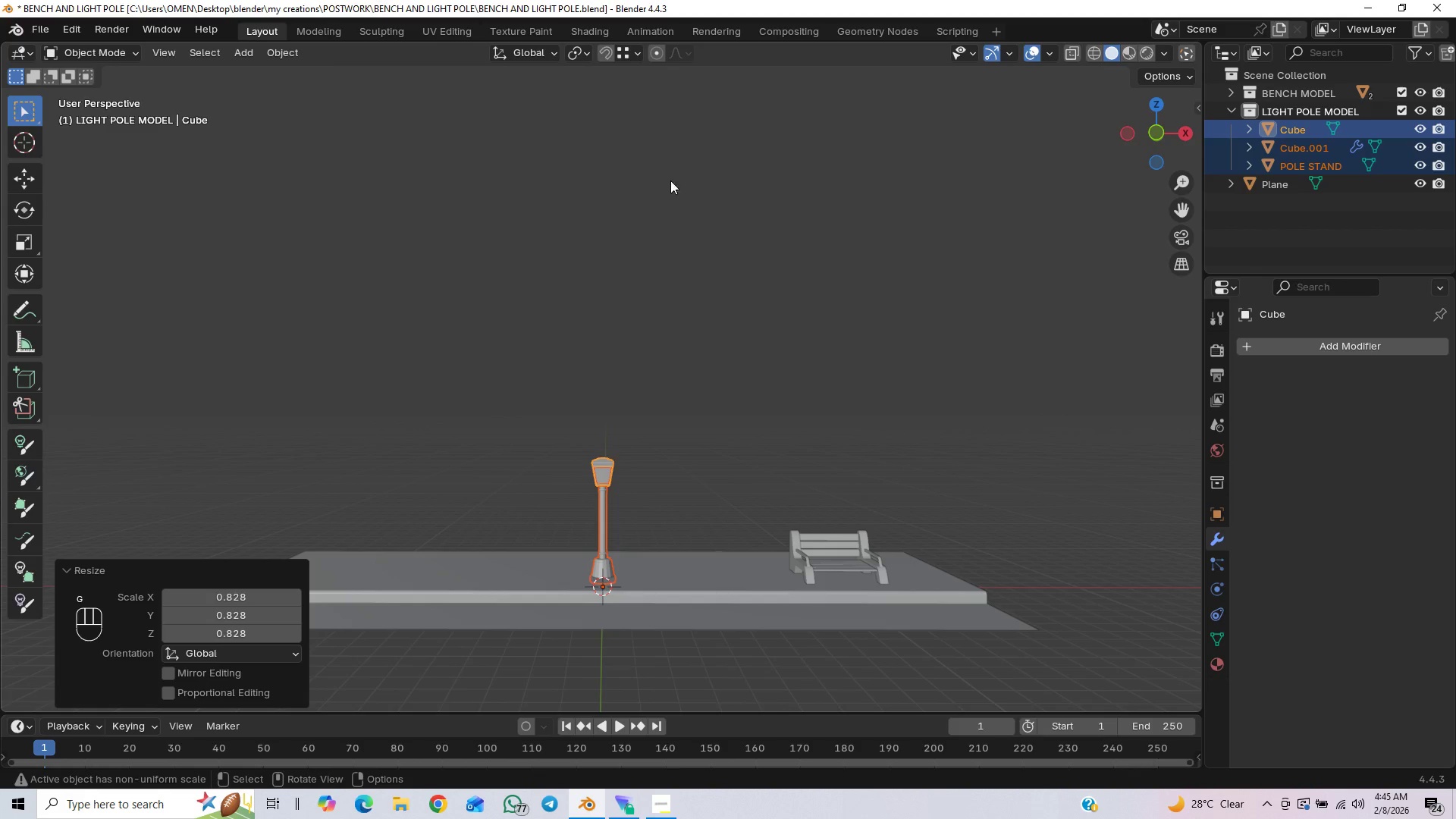 
left_click([629, 45])
 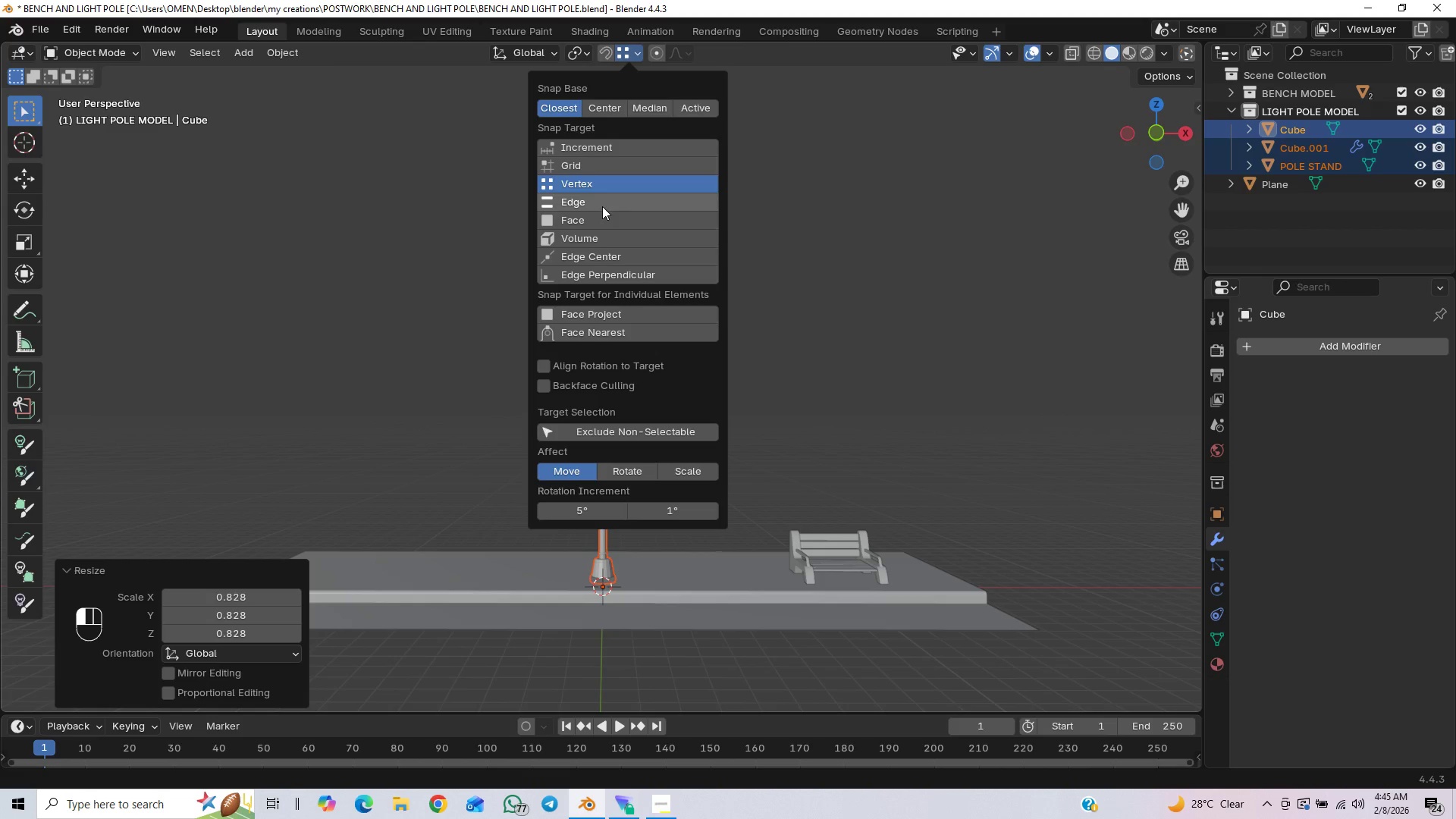 
left_click([600, 219])
 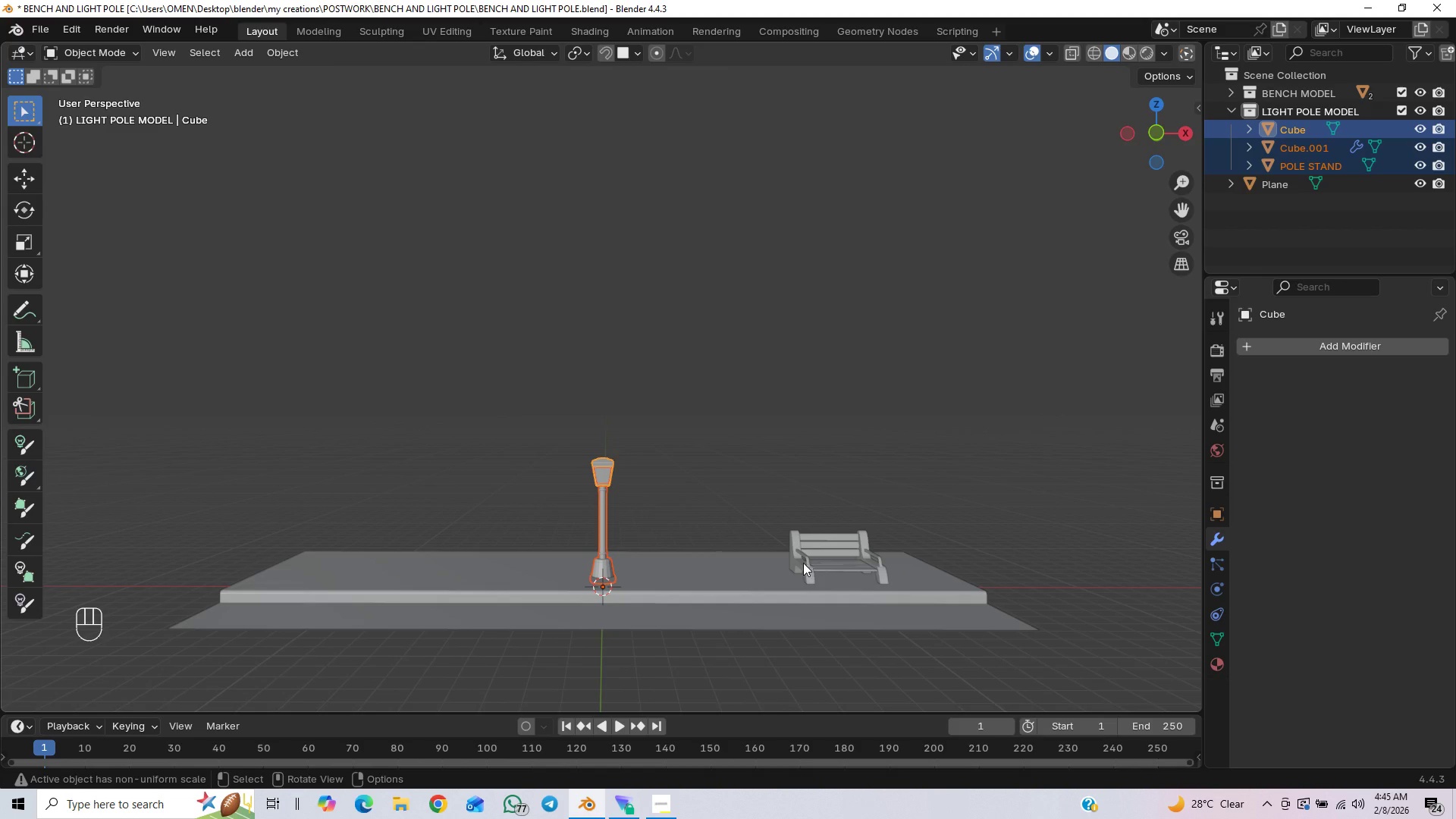 
type(gz)
 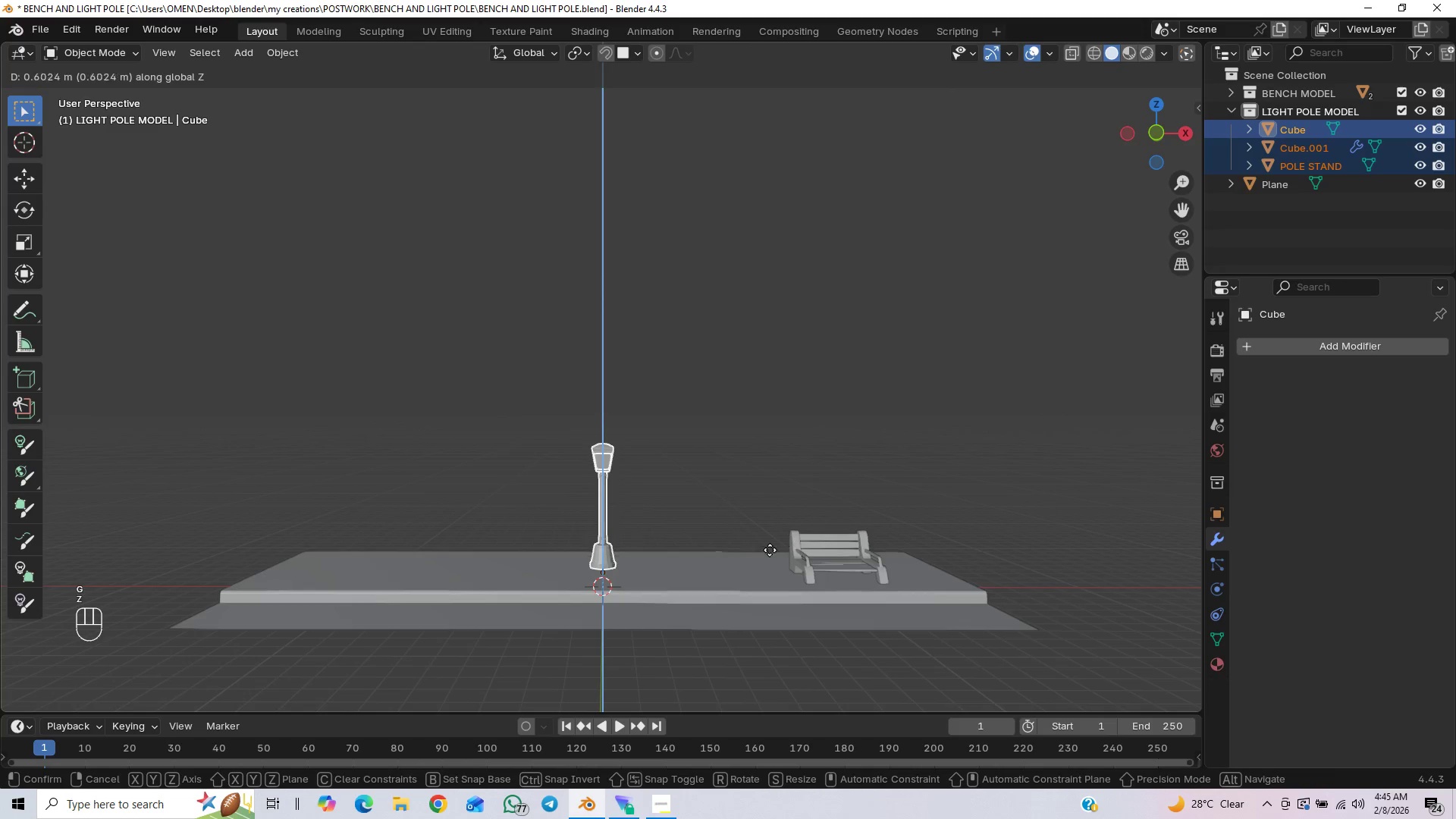 
hold_key(key=ControlLeft, duration=0.81)
left_click([754, 566])
 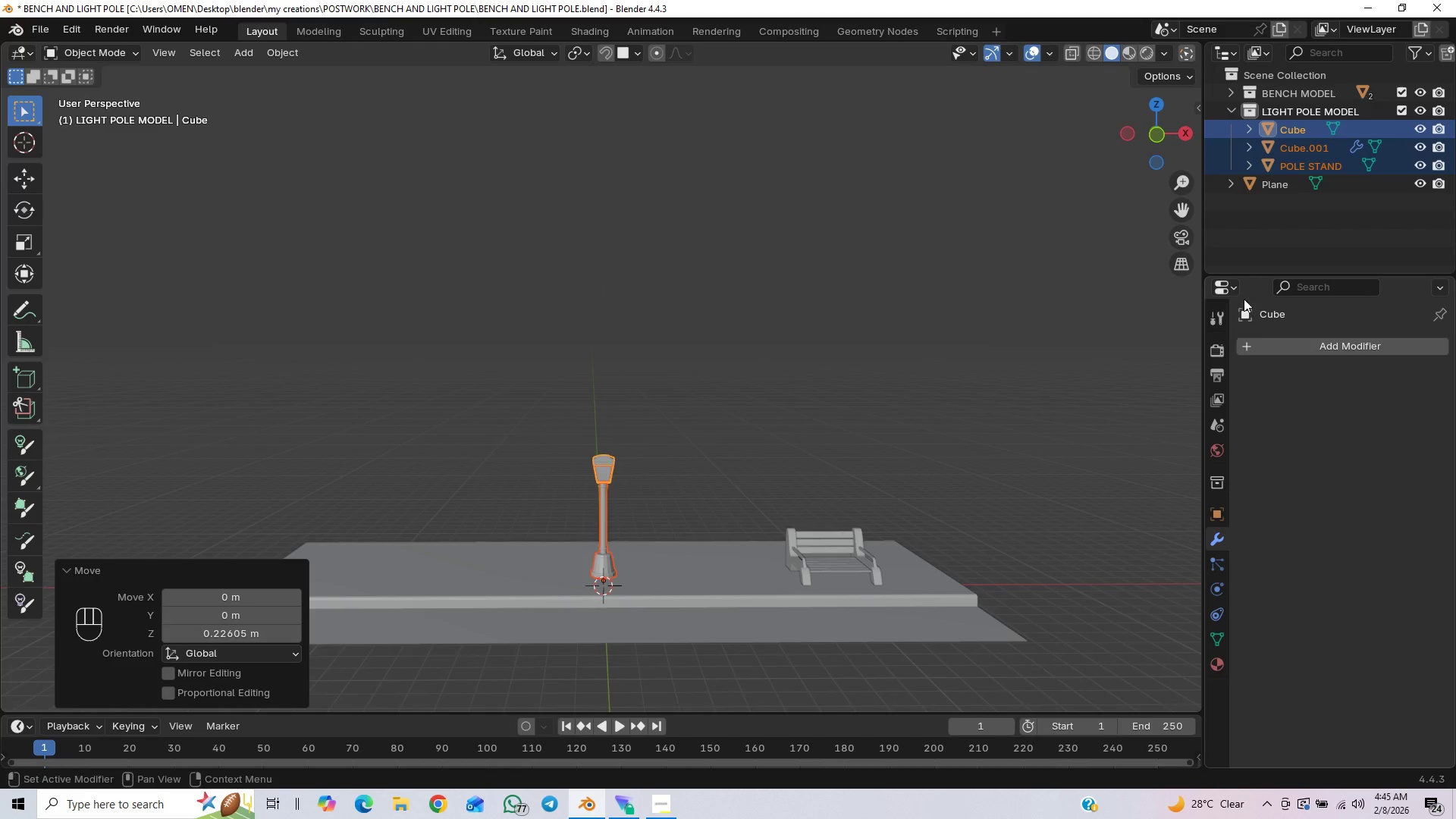 
wait(6.11)
 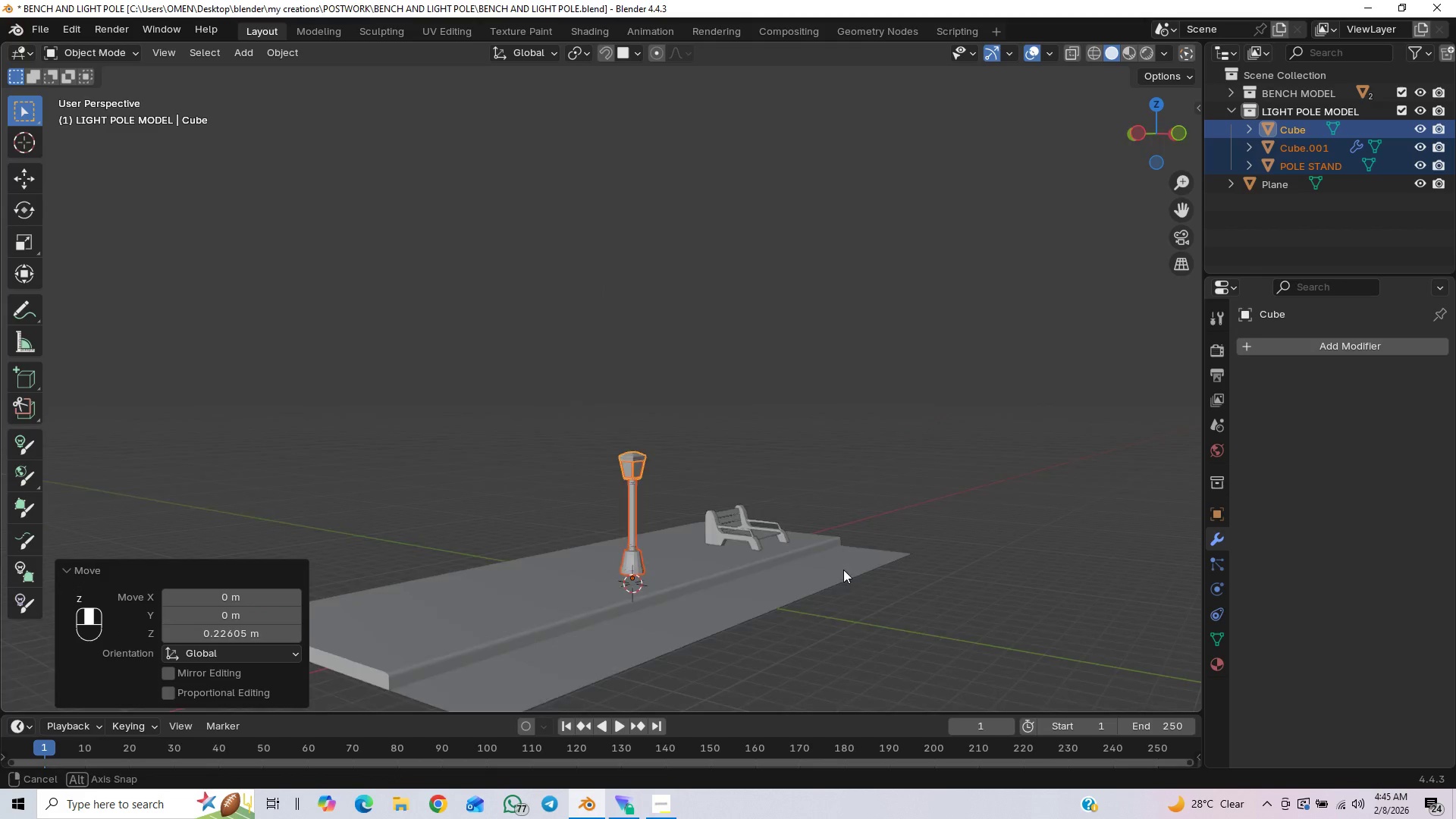 
double_click([1248, 98])
 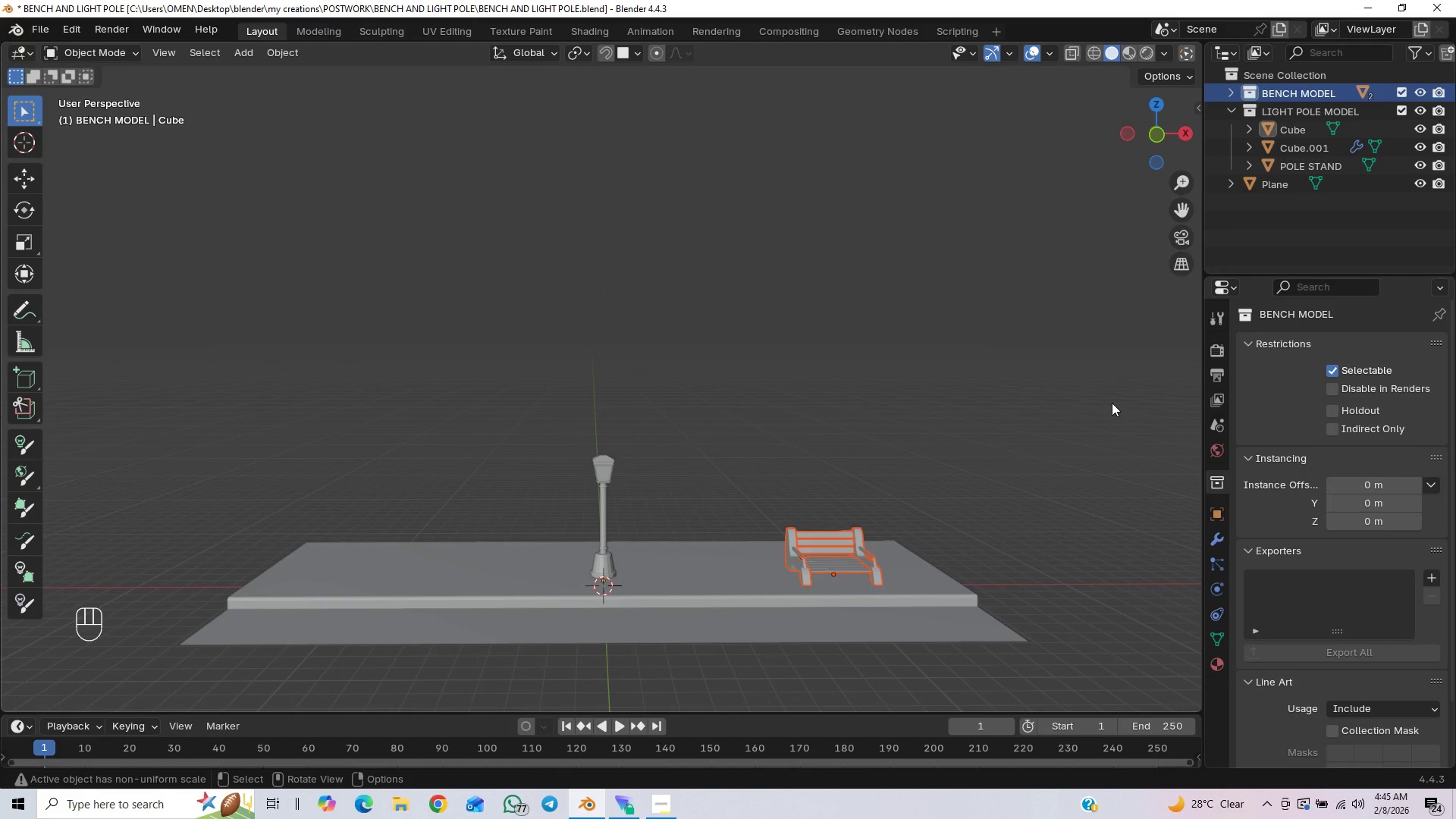 
type(gx)
 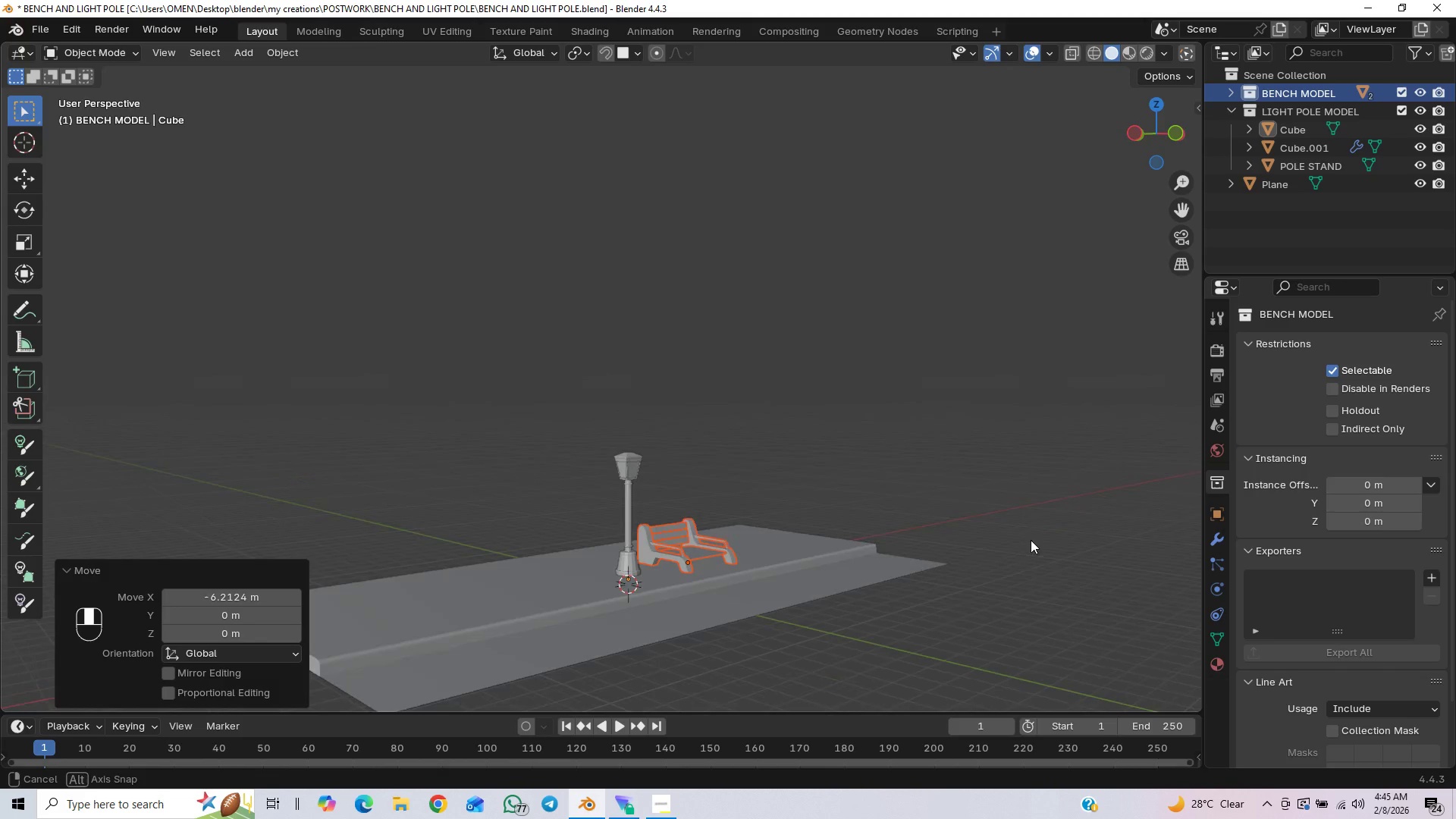 
wait(7.38)
 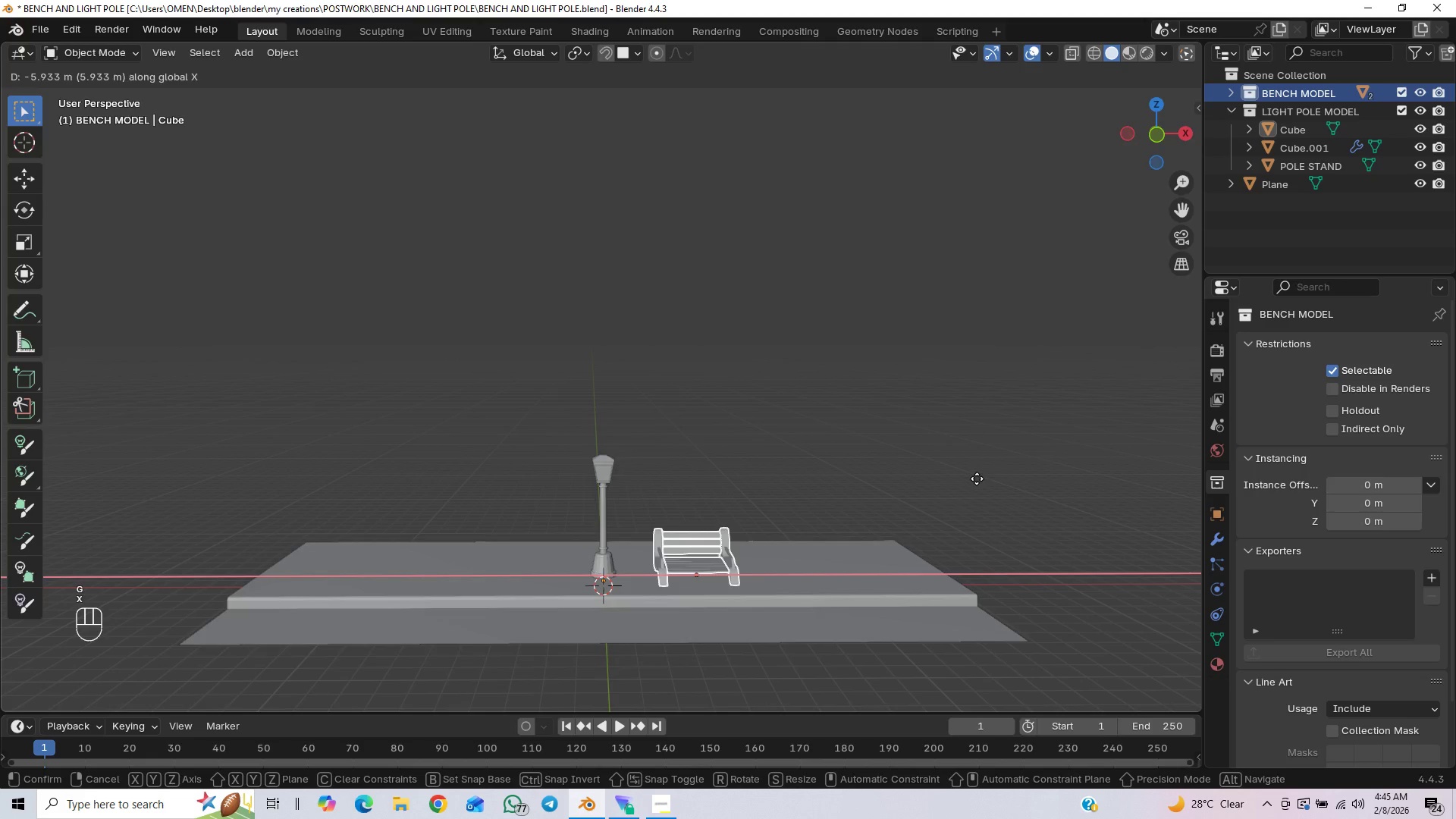 
key(Control+S)
 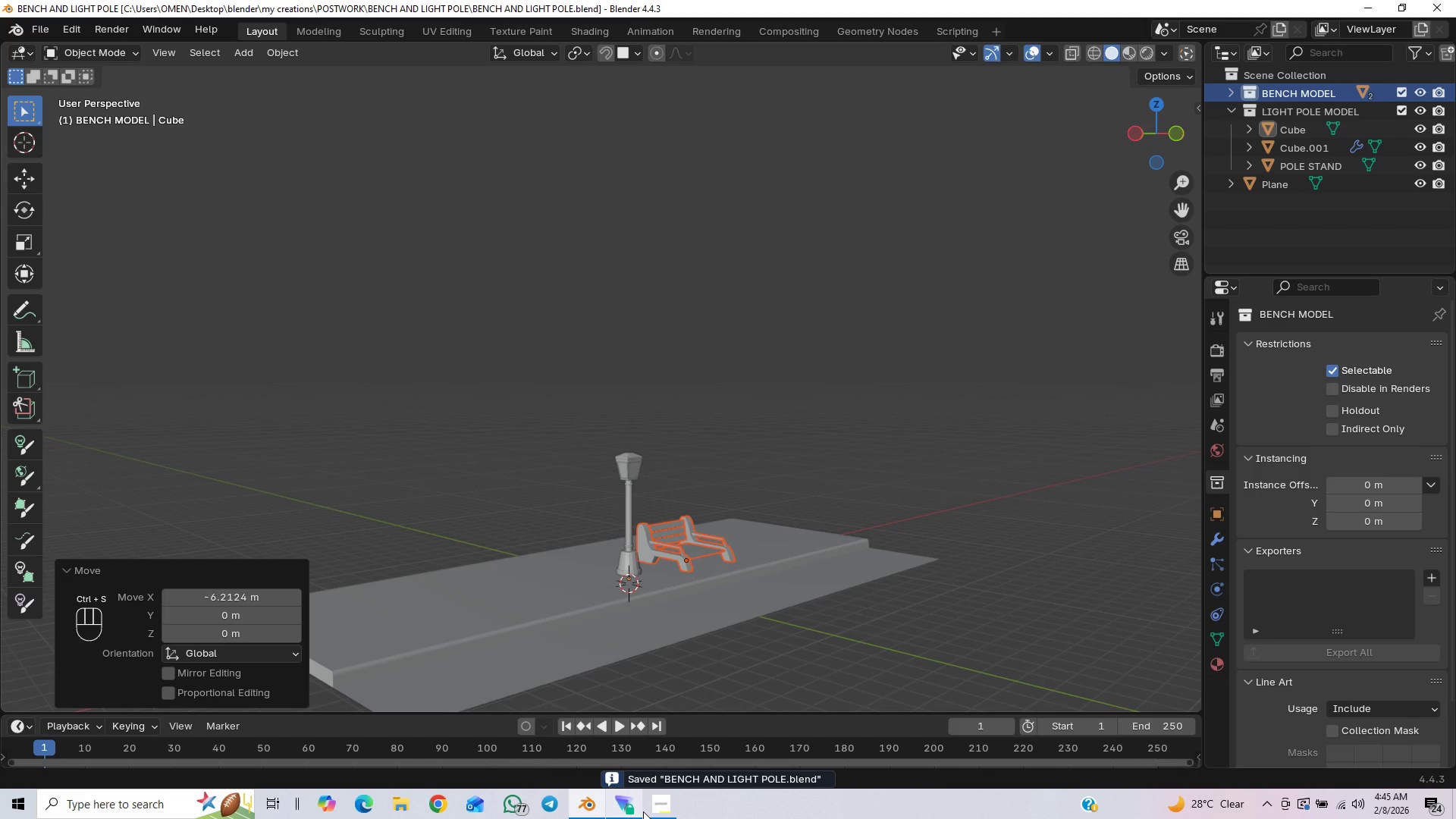 
left_click([667, 811])